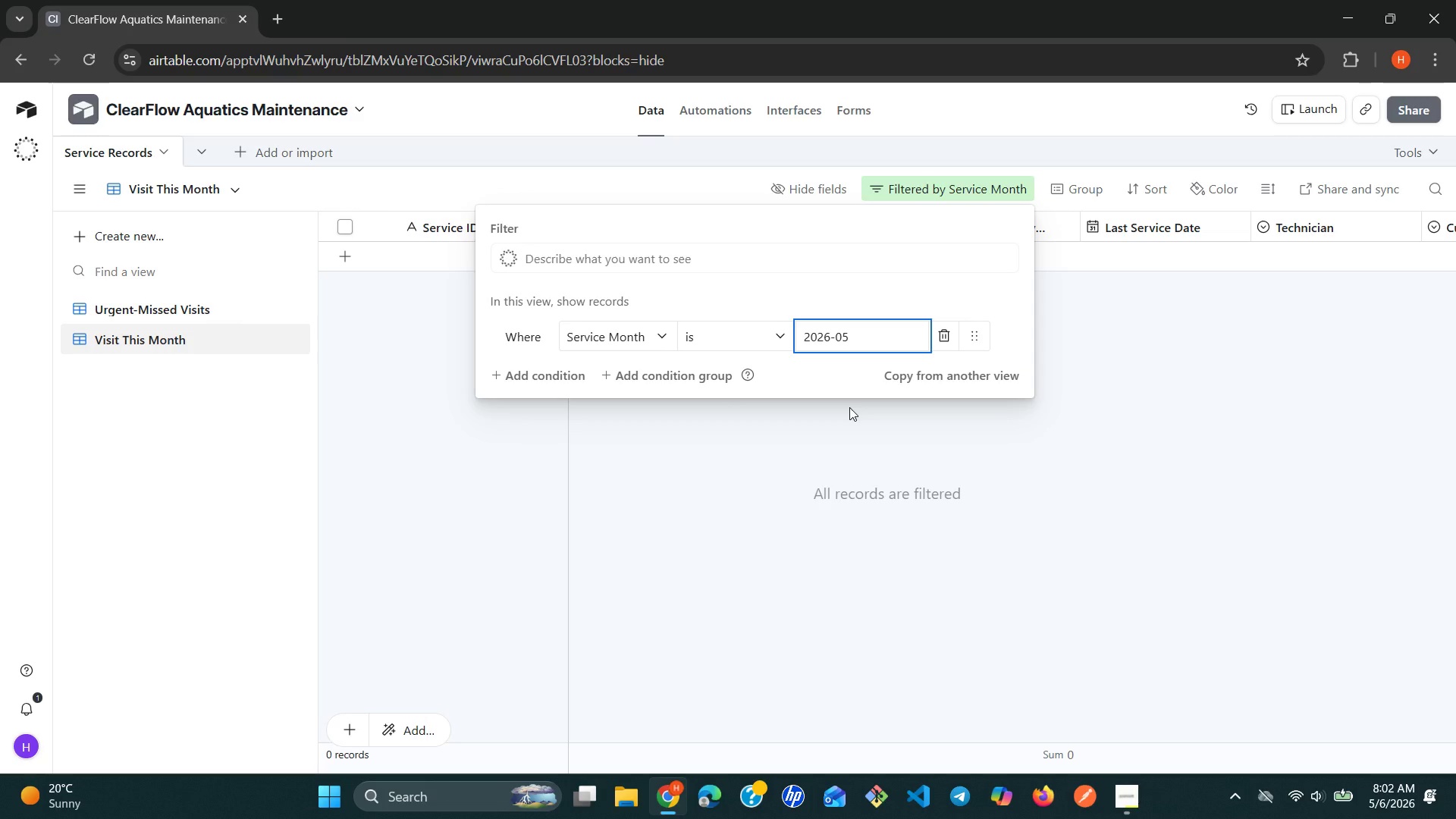 
key(ArrowRight)
 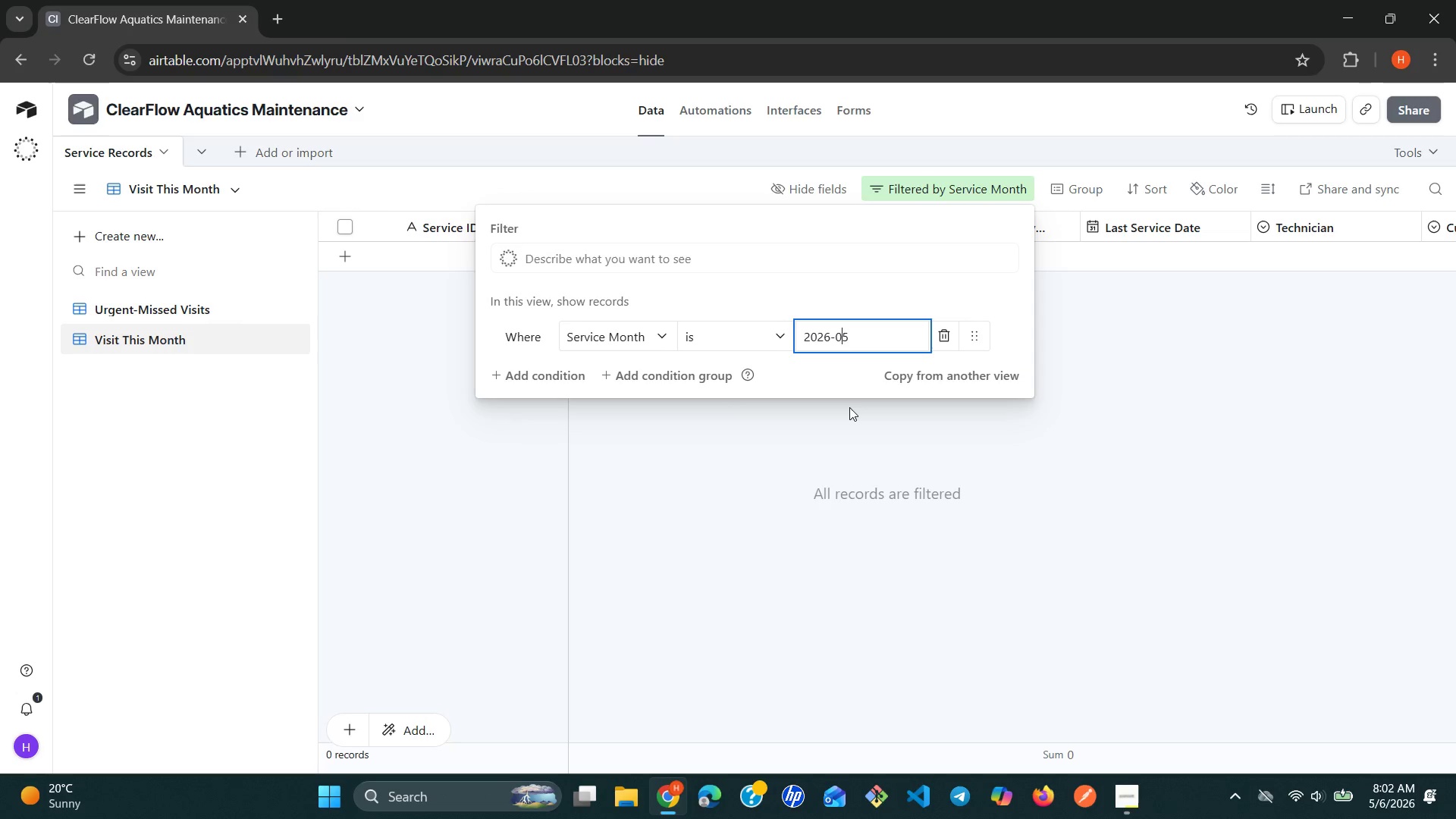 
key(ArrowRight)
 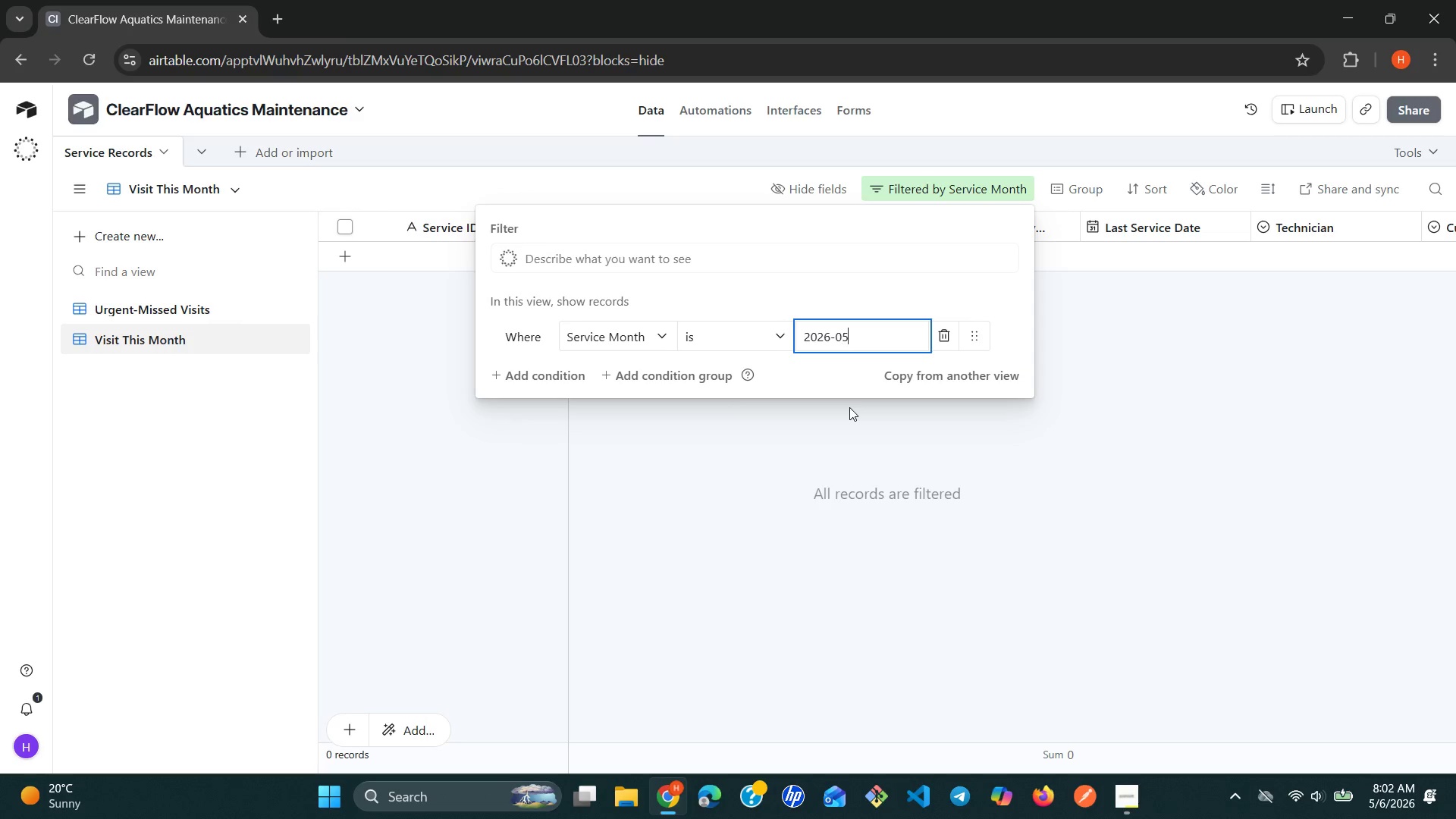 
key(ArrowRight)
 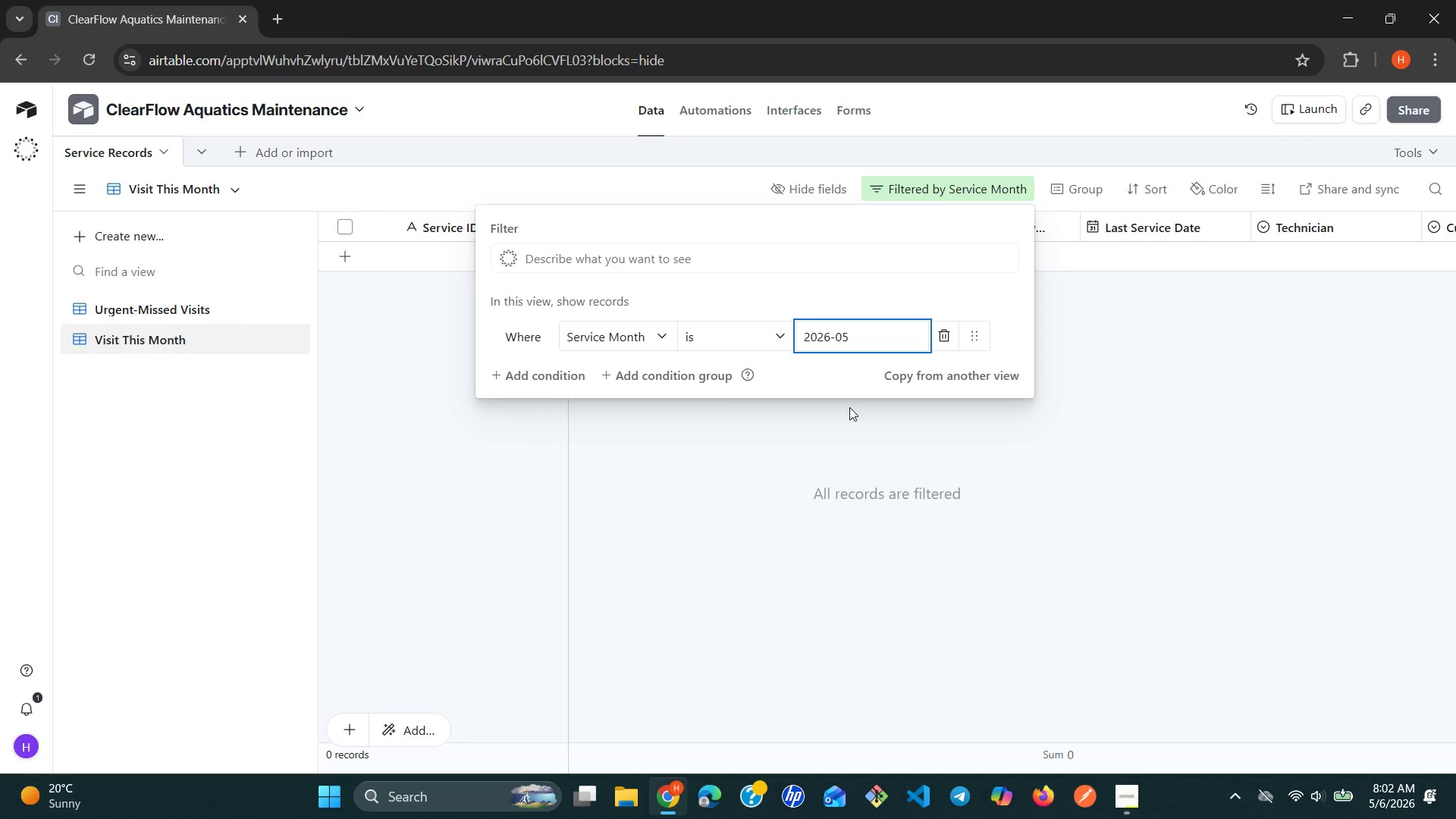 
key(Backspace)
key(Backspace)
key(Backspace)
key(Backspace)
key(Backspace)
key(Backspace)
key(Backspace)
type(cu)
key(Backspace)
key(Backspace)
type(2026-05)
 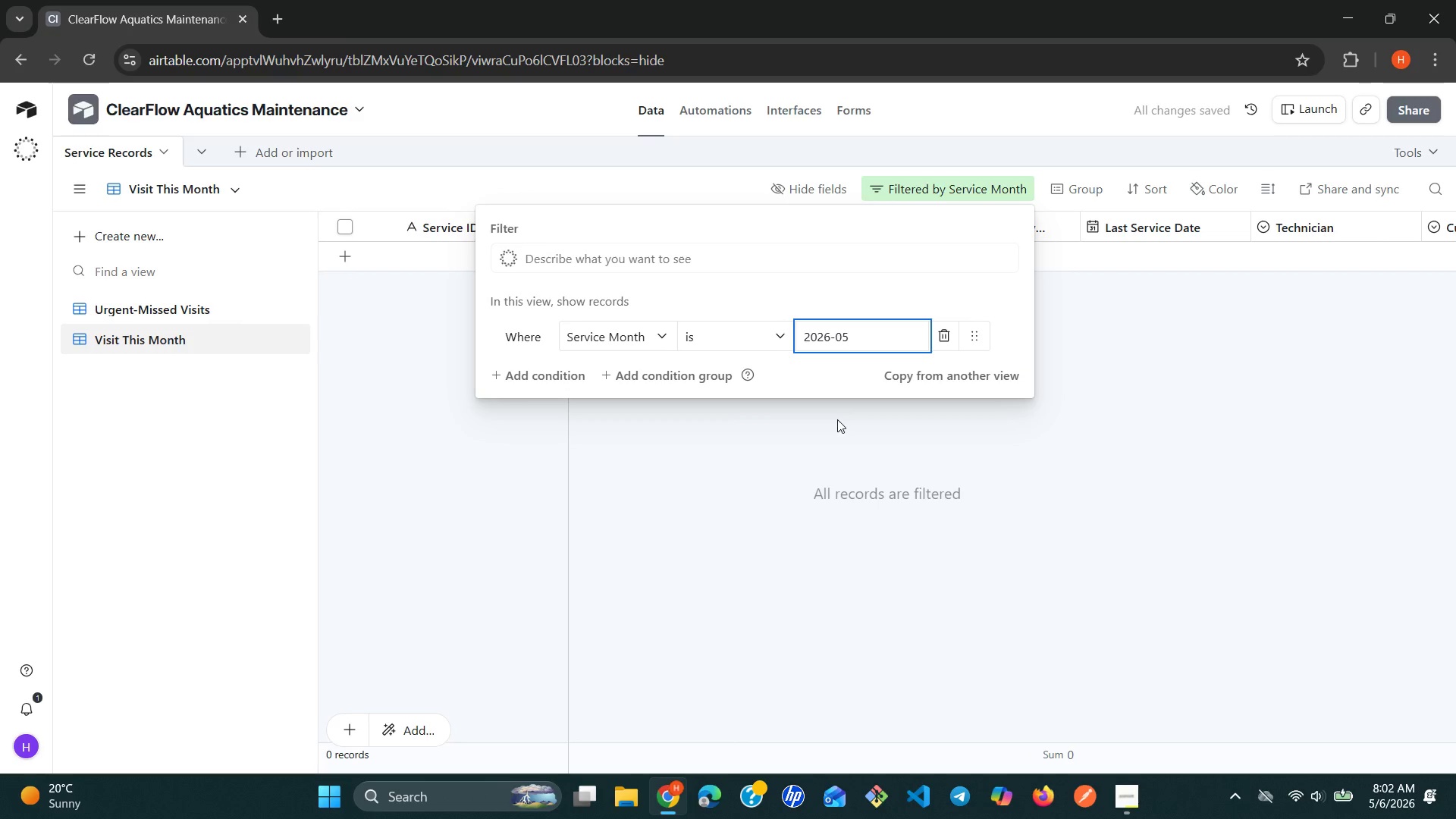 
left_click([804, 447])
 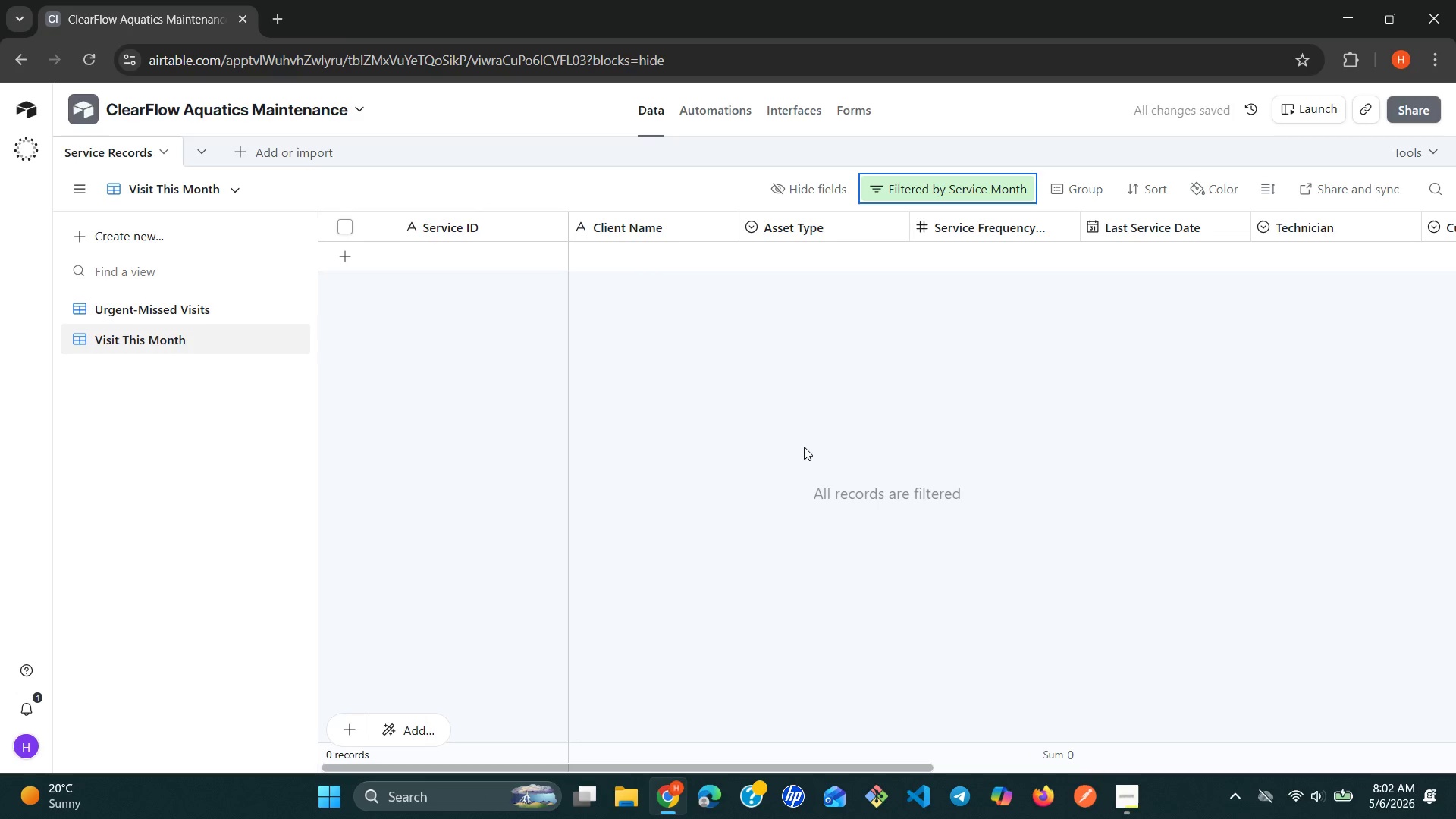 
wait(10.2)
 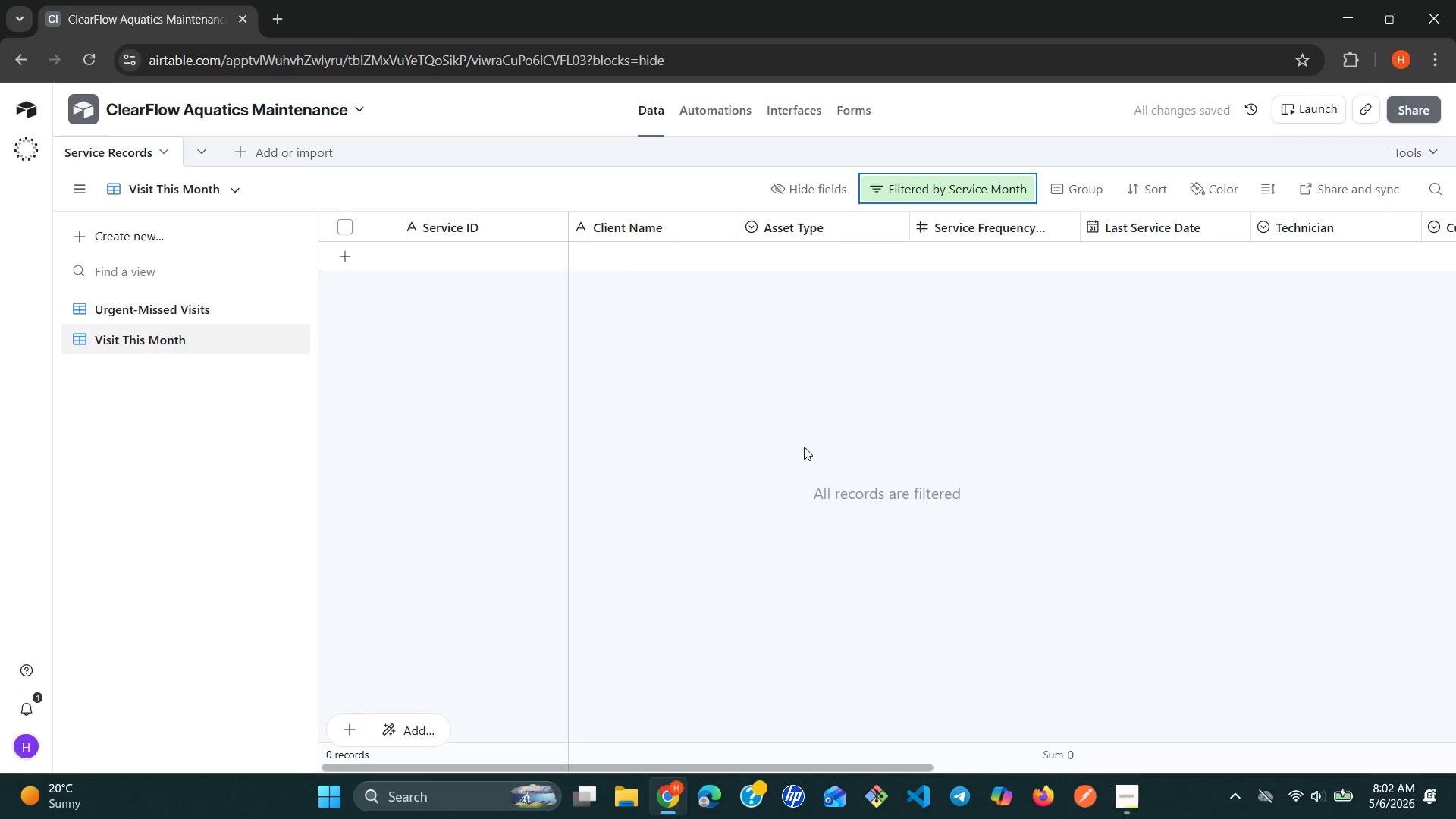 
left_click([1132, 187])
 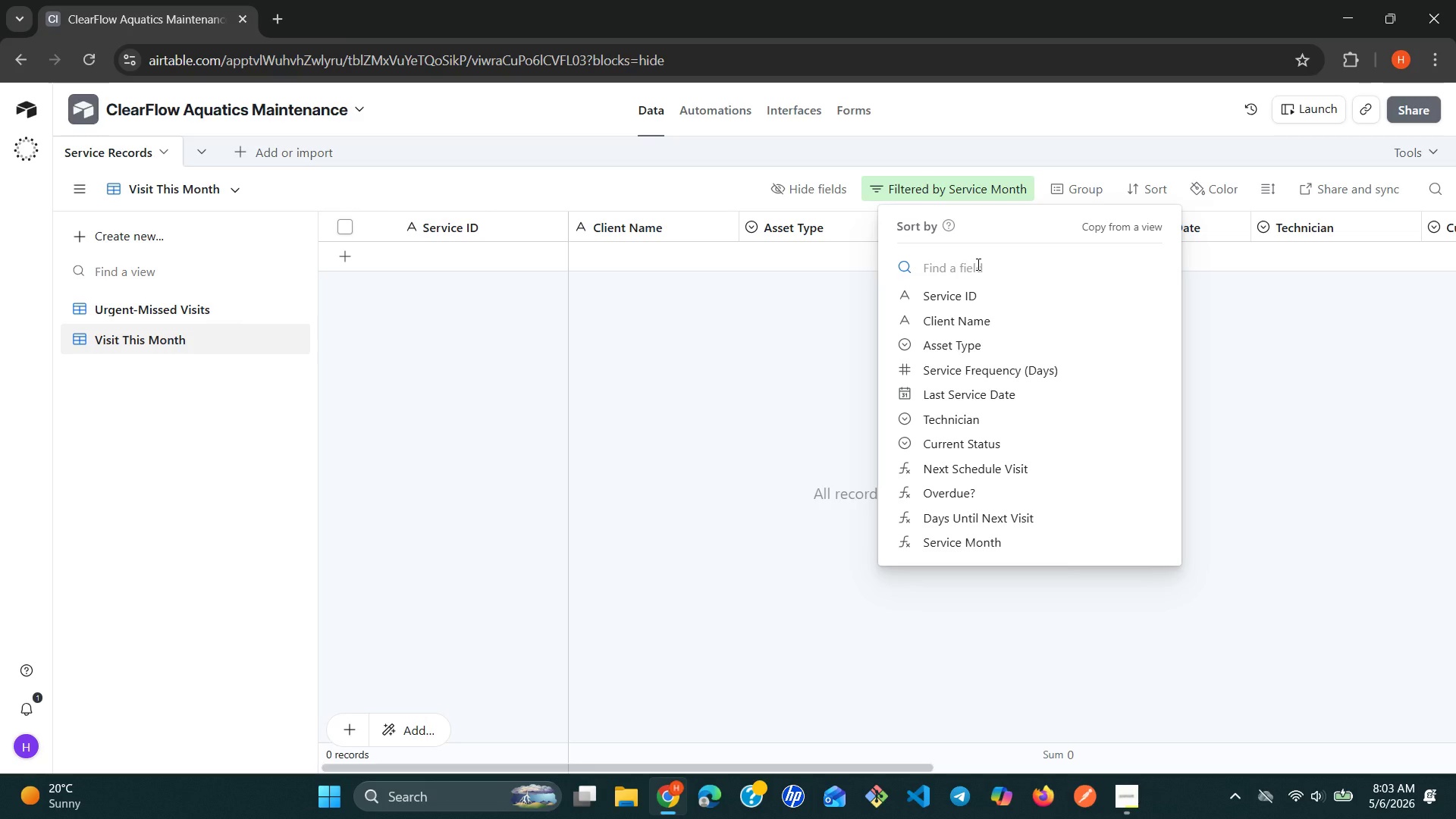 
wait(5.41)
 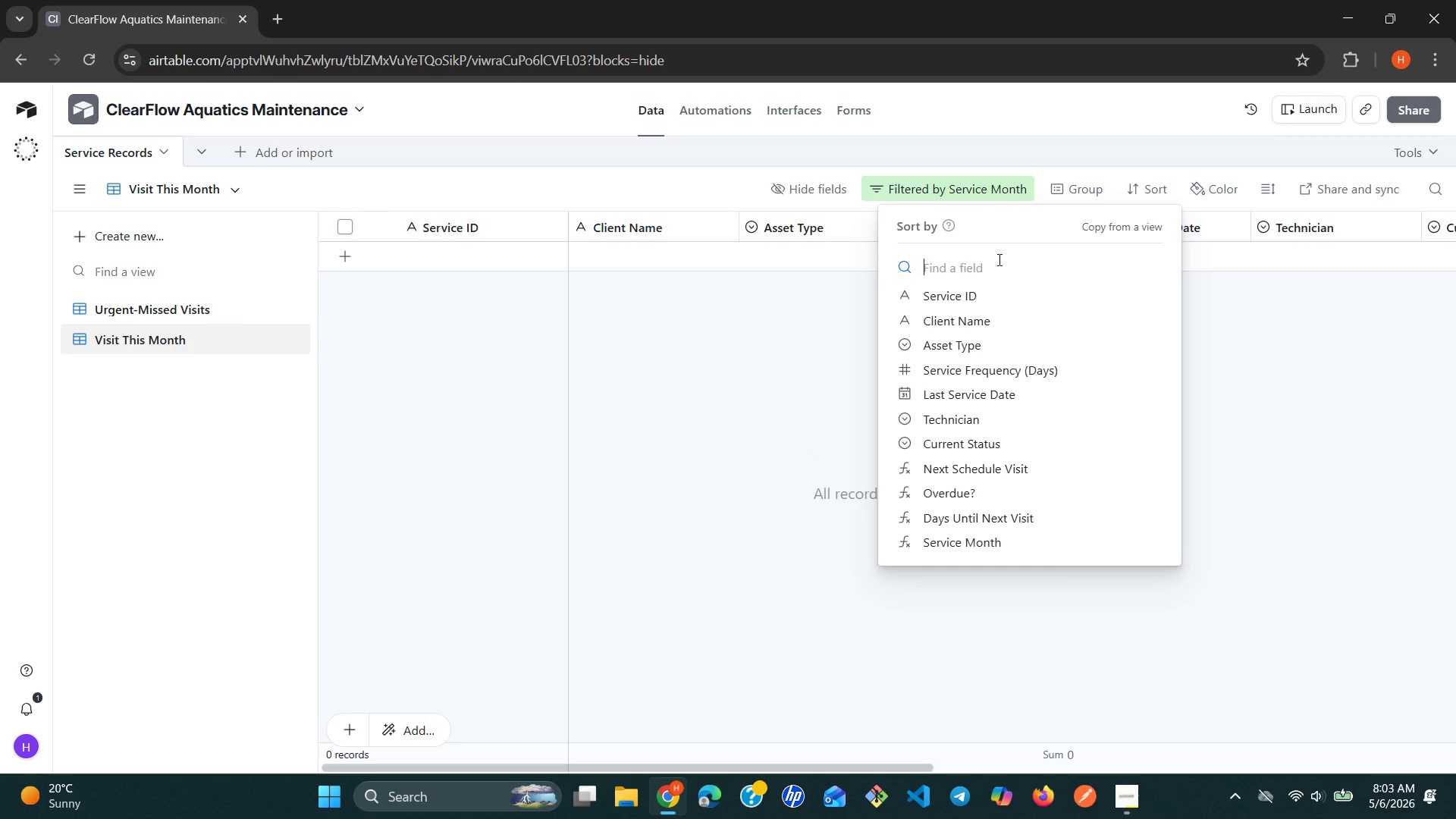 
type(ne)
 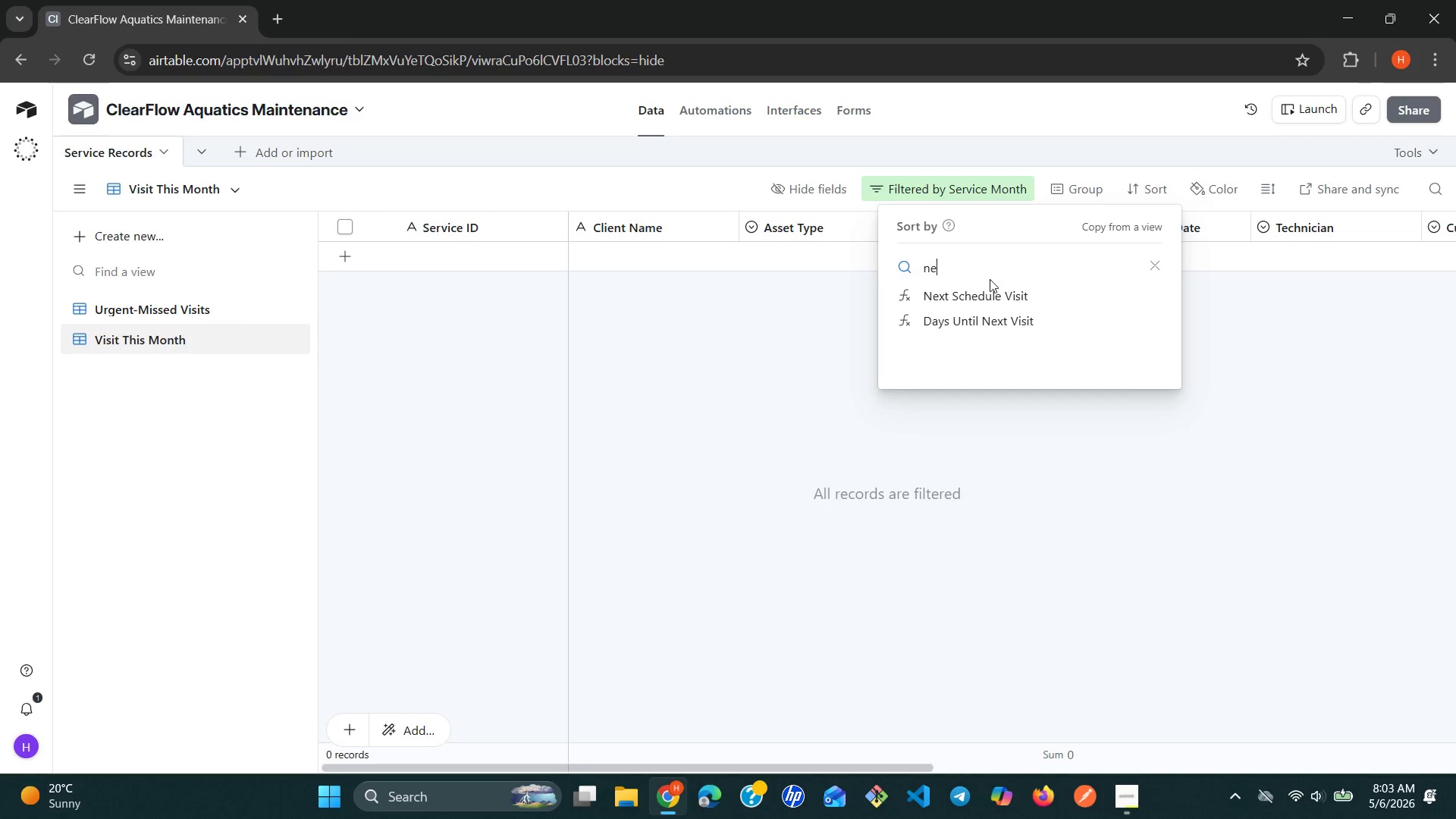 
left_click([990, 288])
 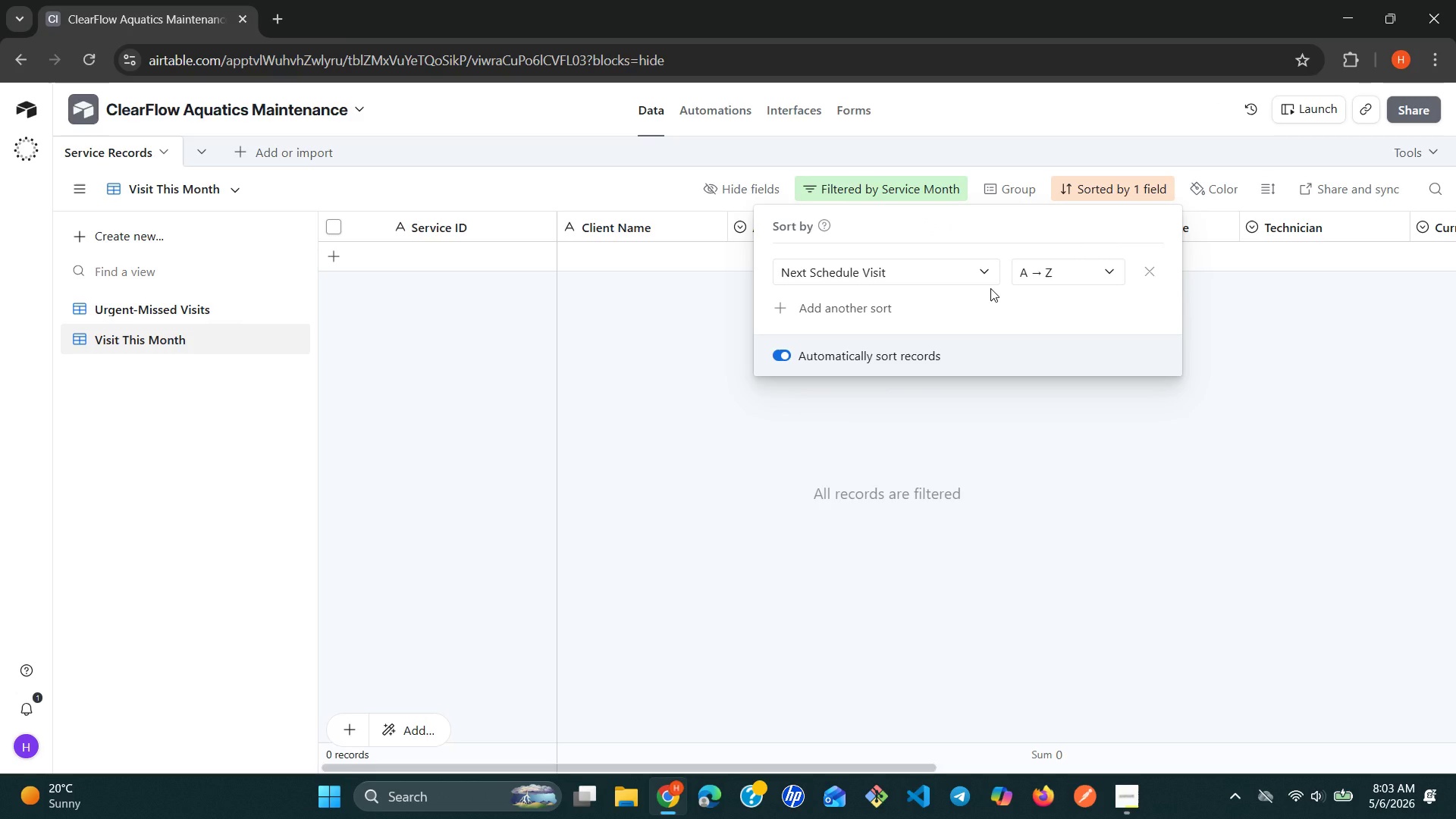 
wait(12.41)
 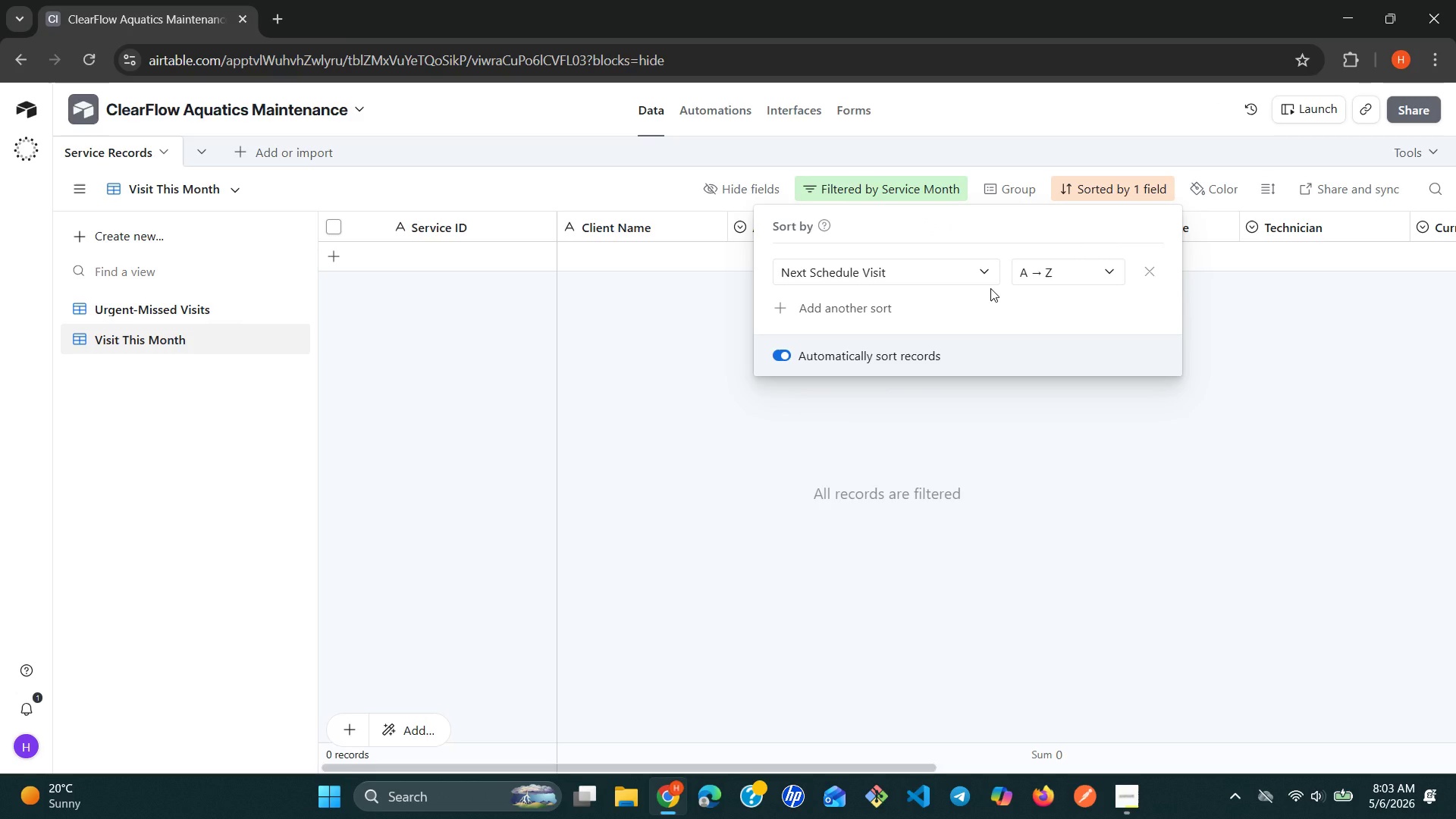 
left_click([964, 414])
 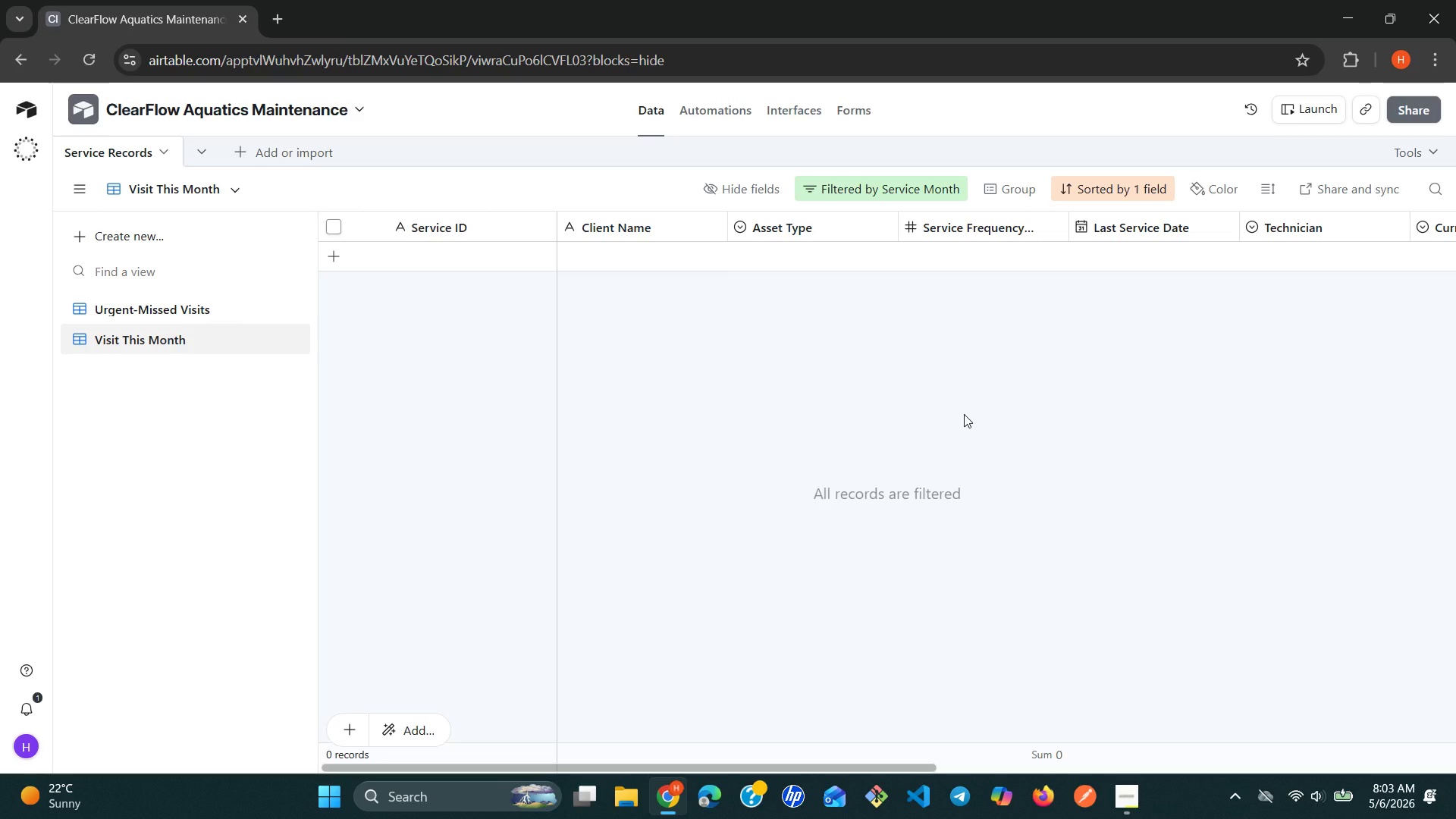 
wait(28.47)
 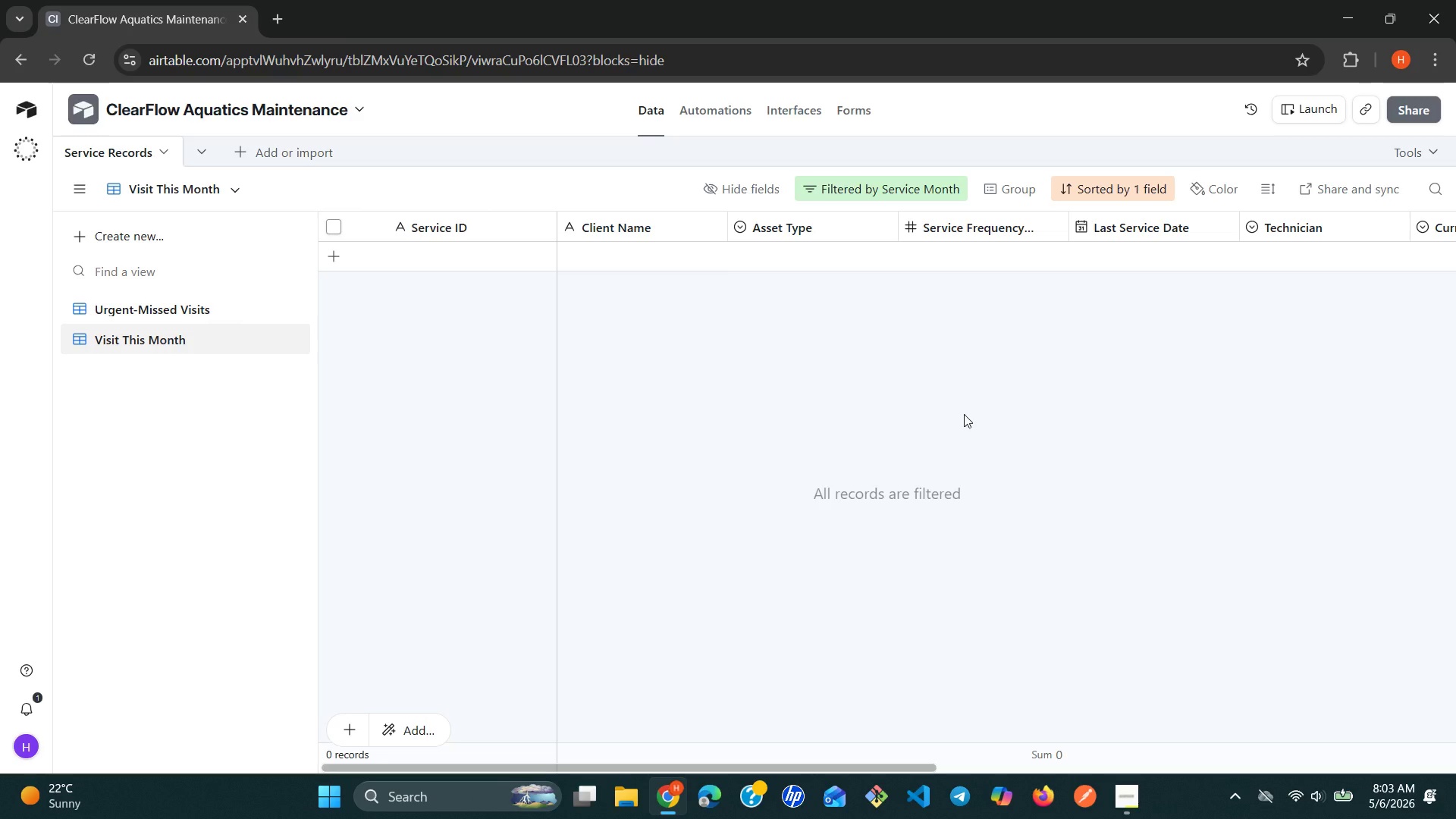 
left_click([864, 193])
 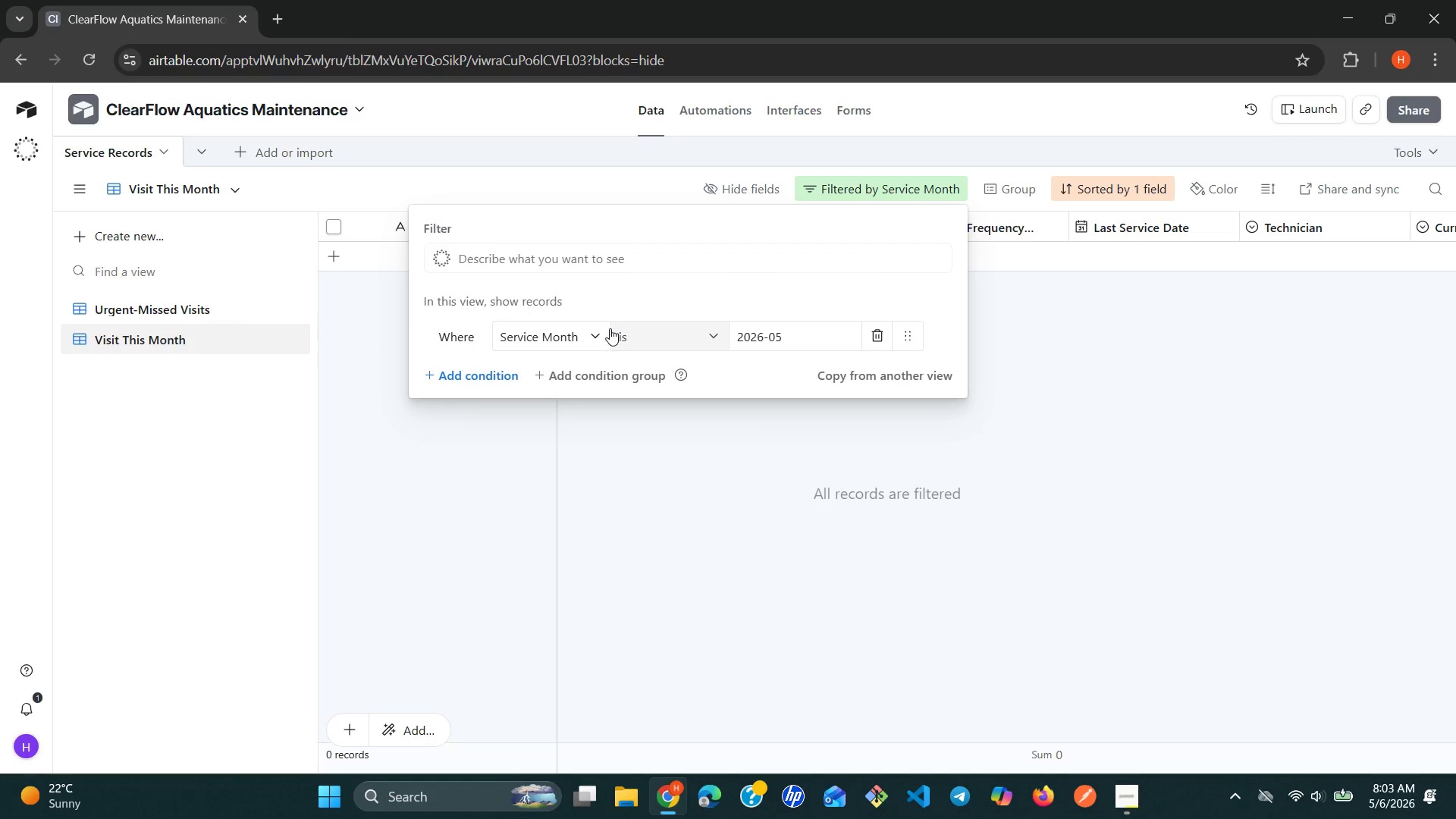 
left_click([597, 336])
 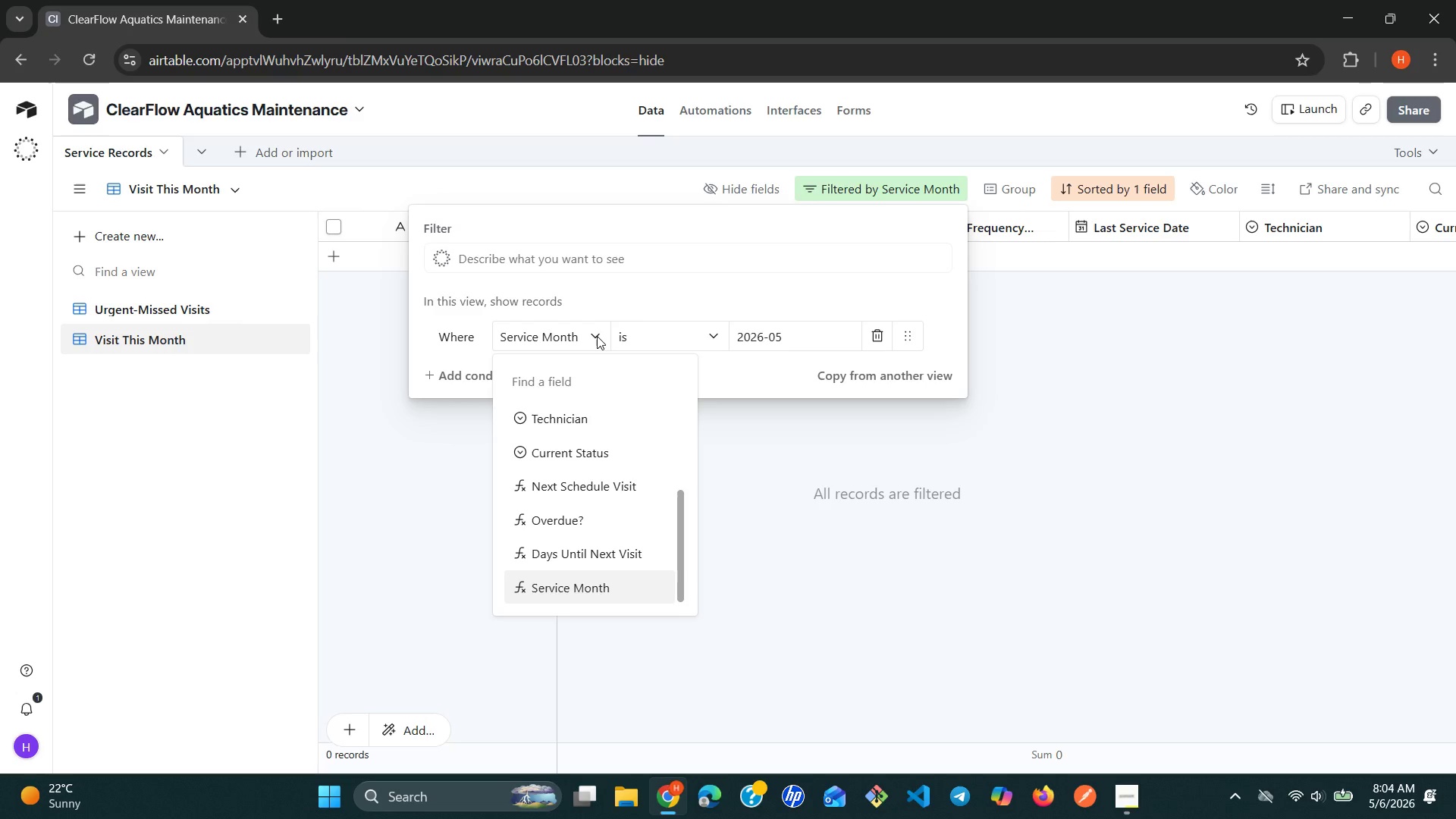 
wait(14.14)
 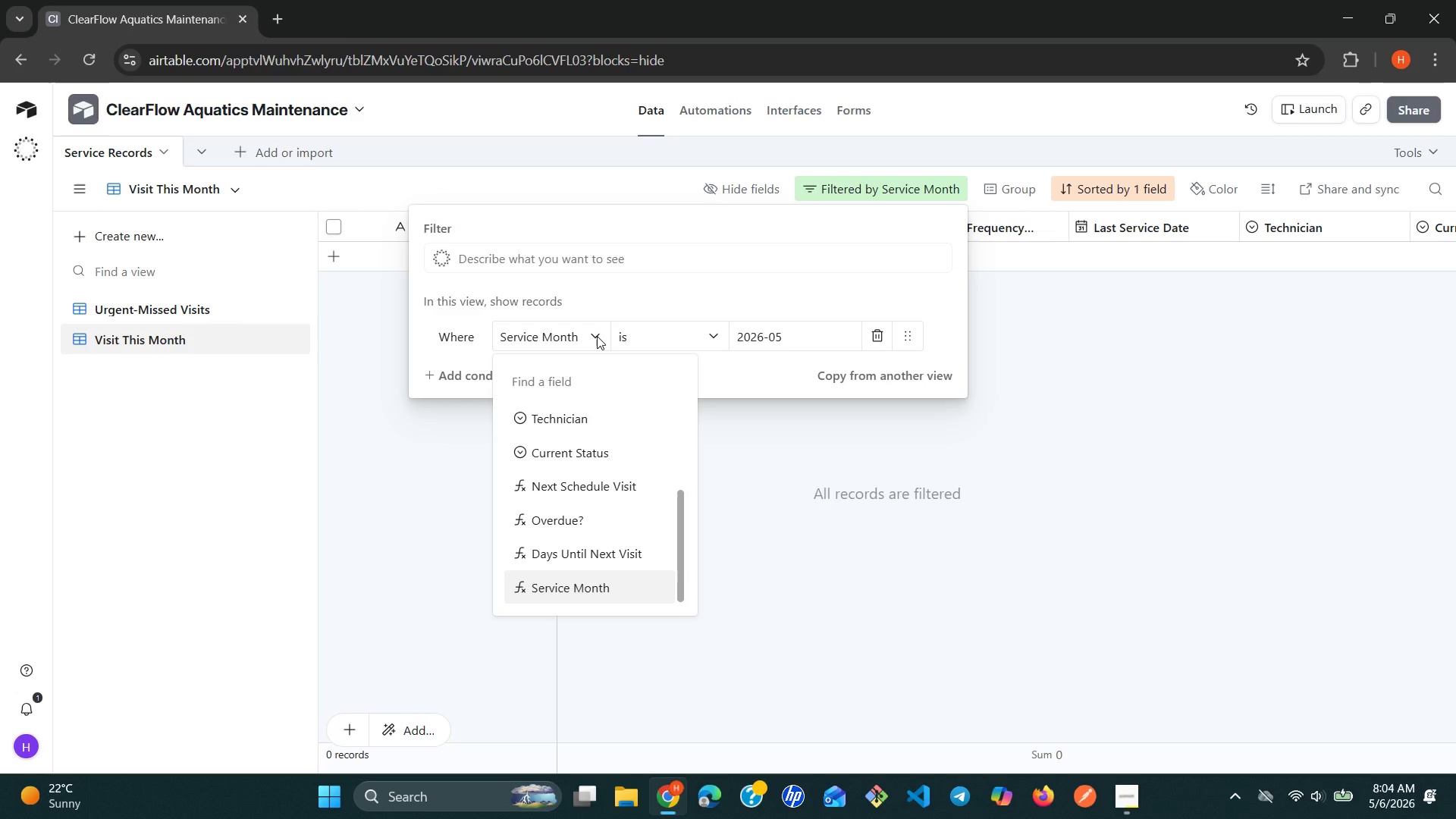 
key(L)
 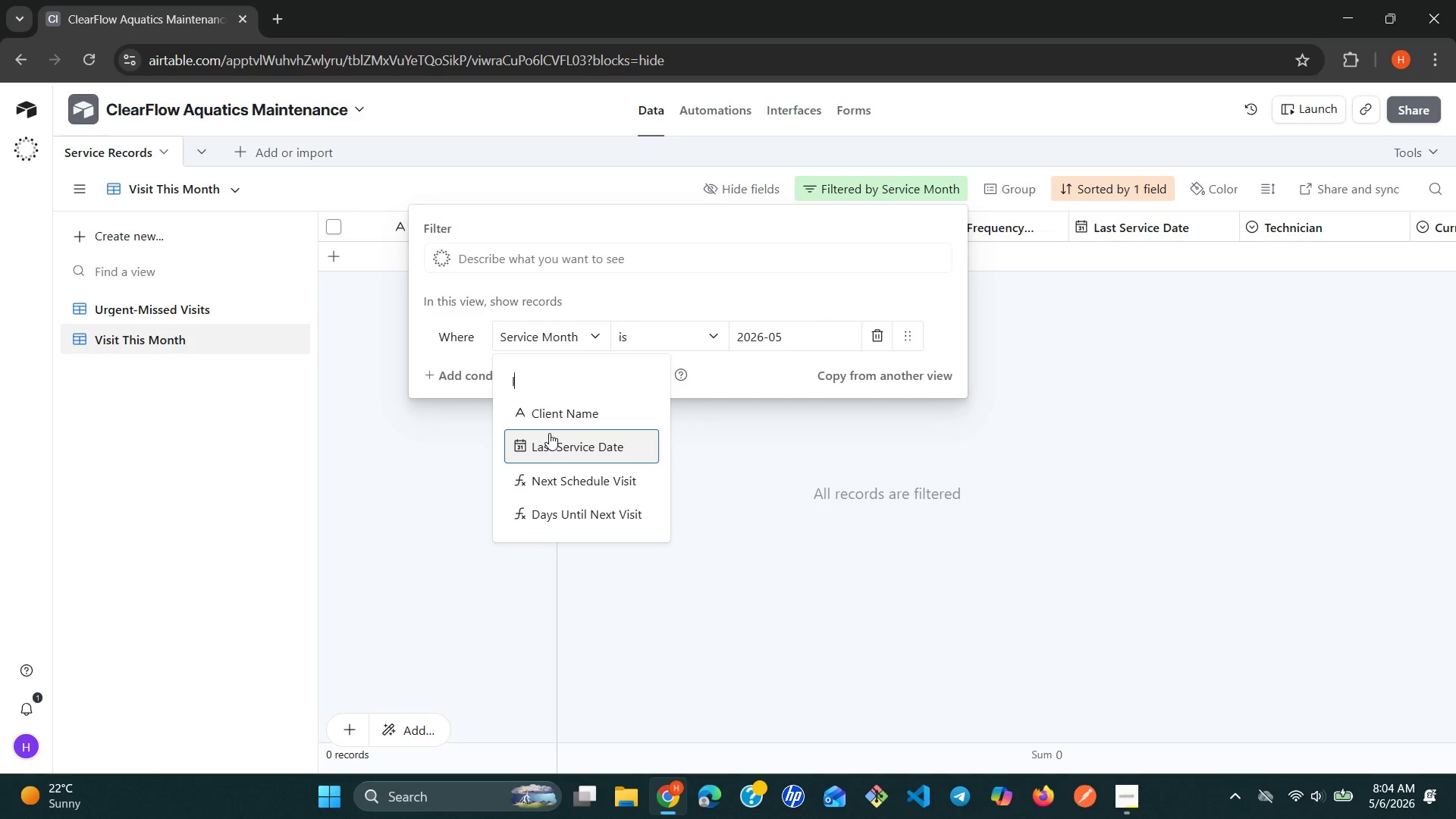 
left_click([554, 441])
 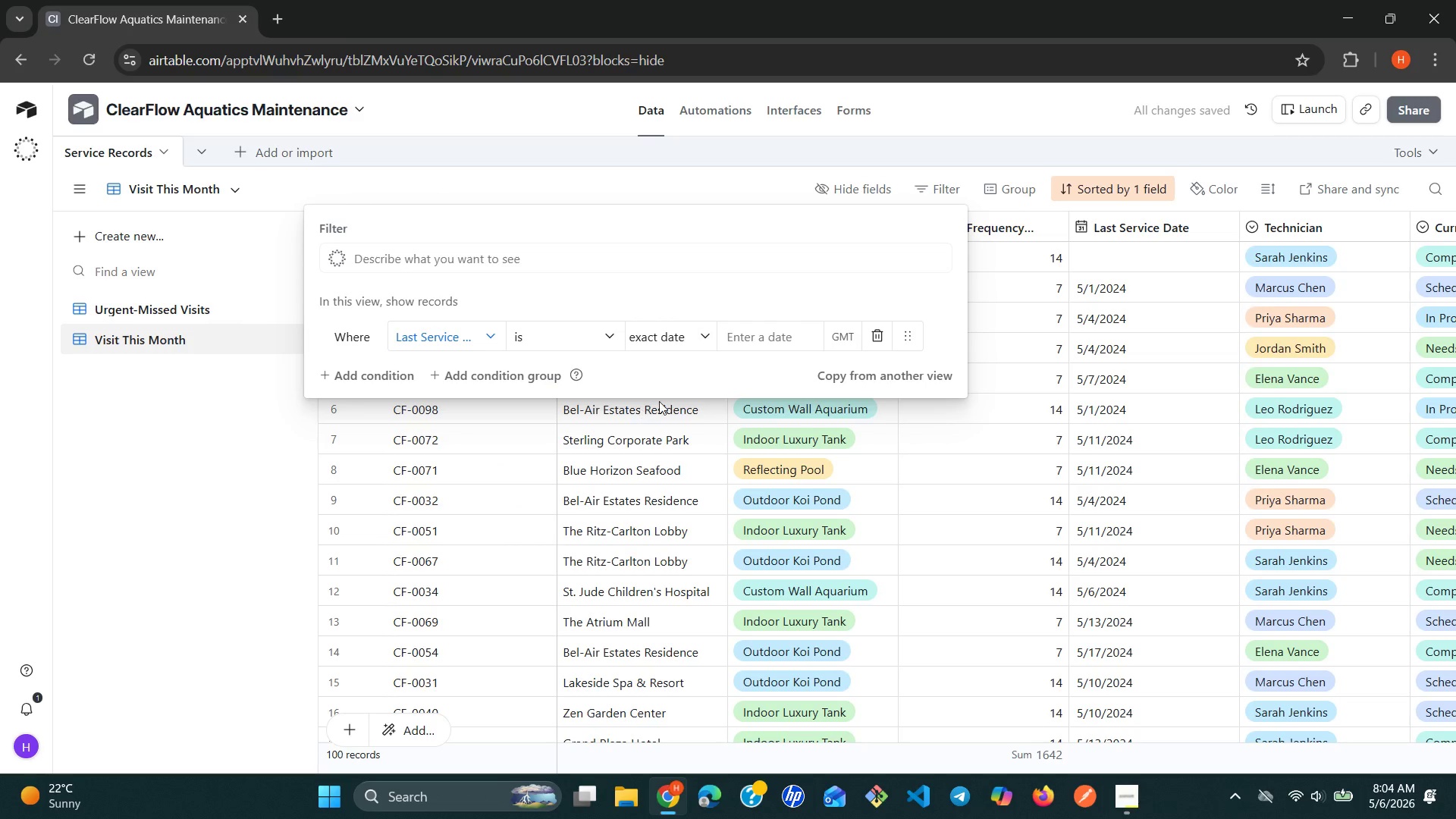 
wait(6.34)
 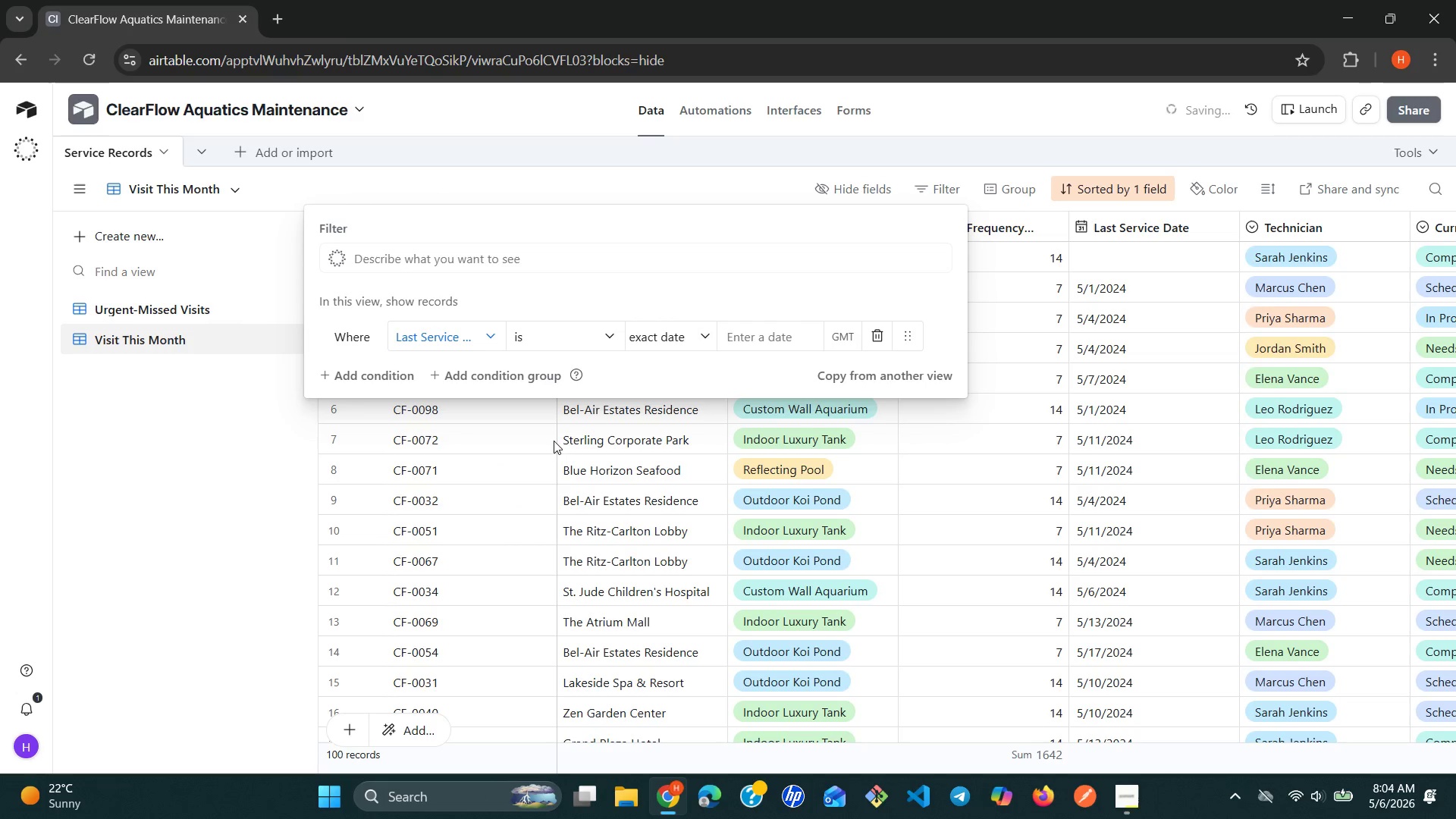 
left_click([610, 334])
 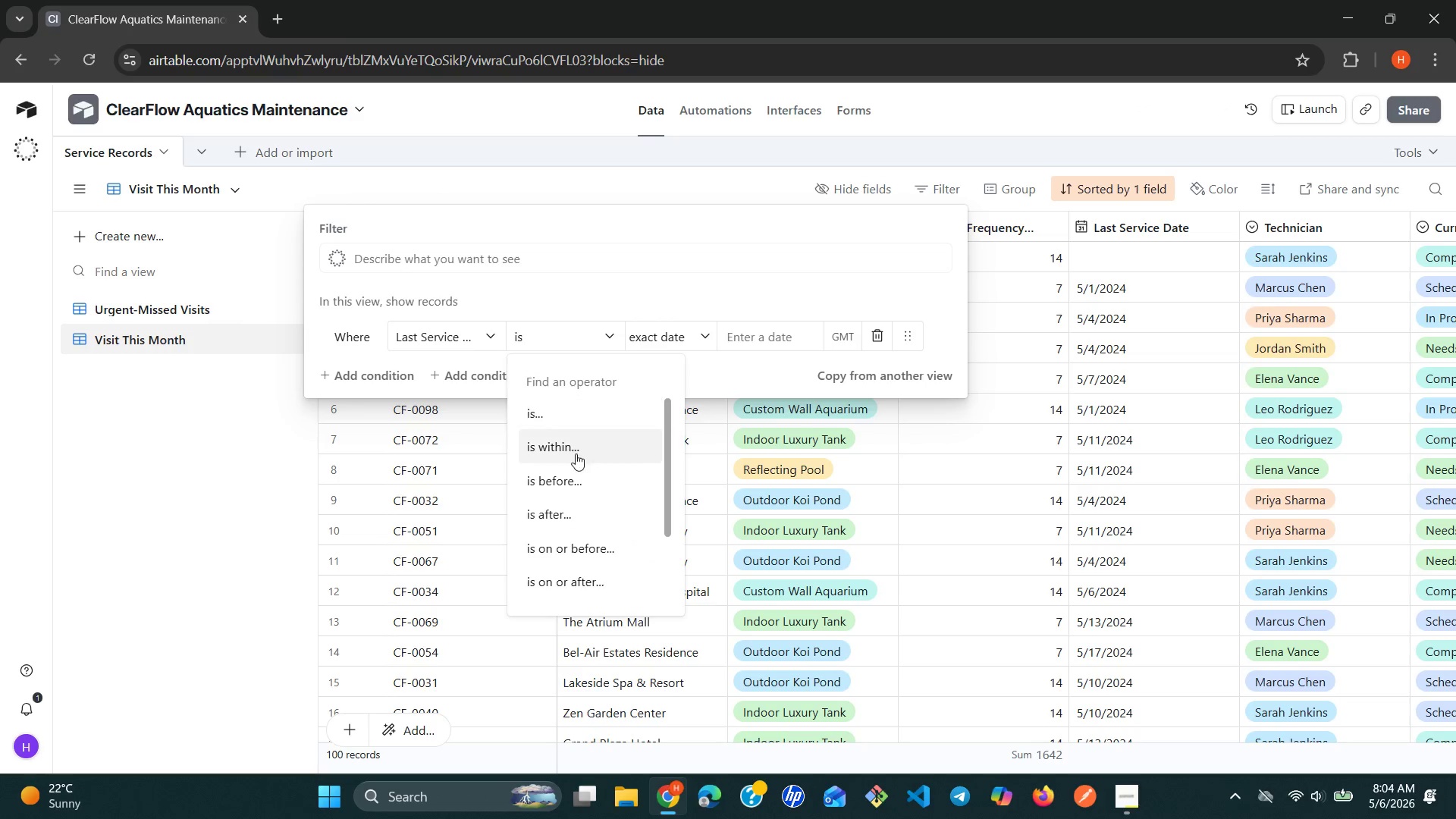 
left_click([575, 459])
 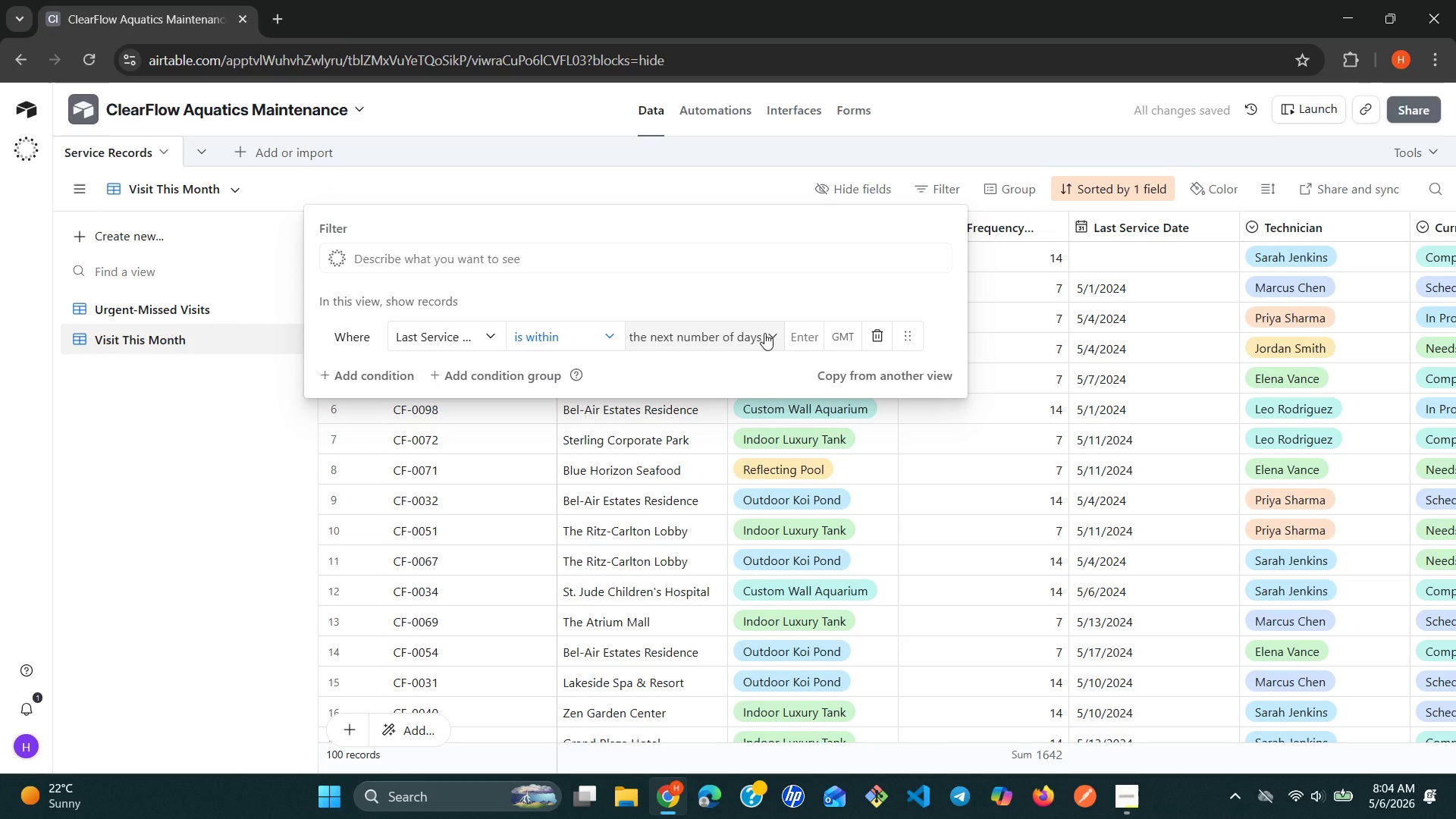 
left_click([764, 333])
 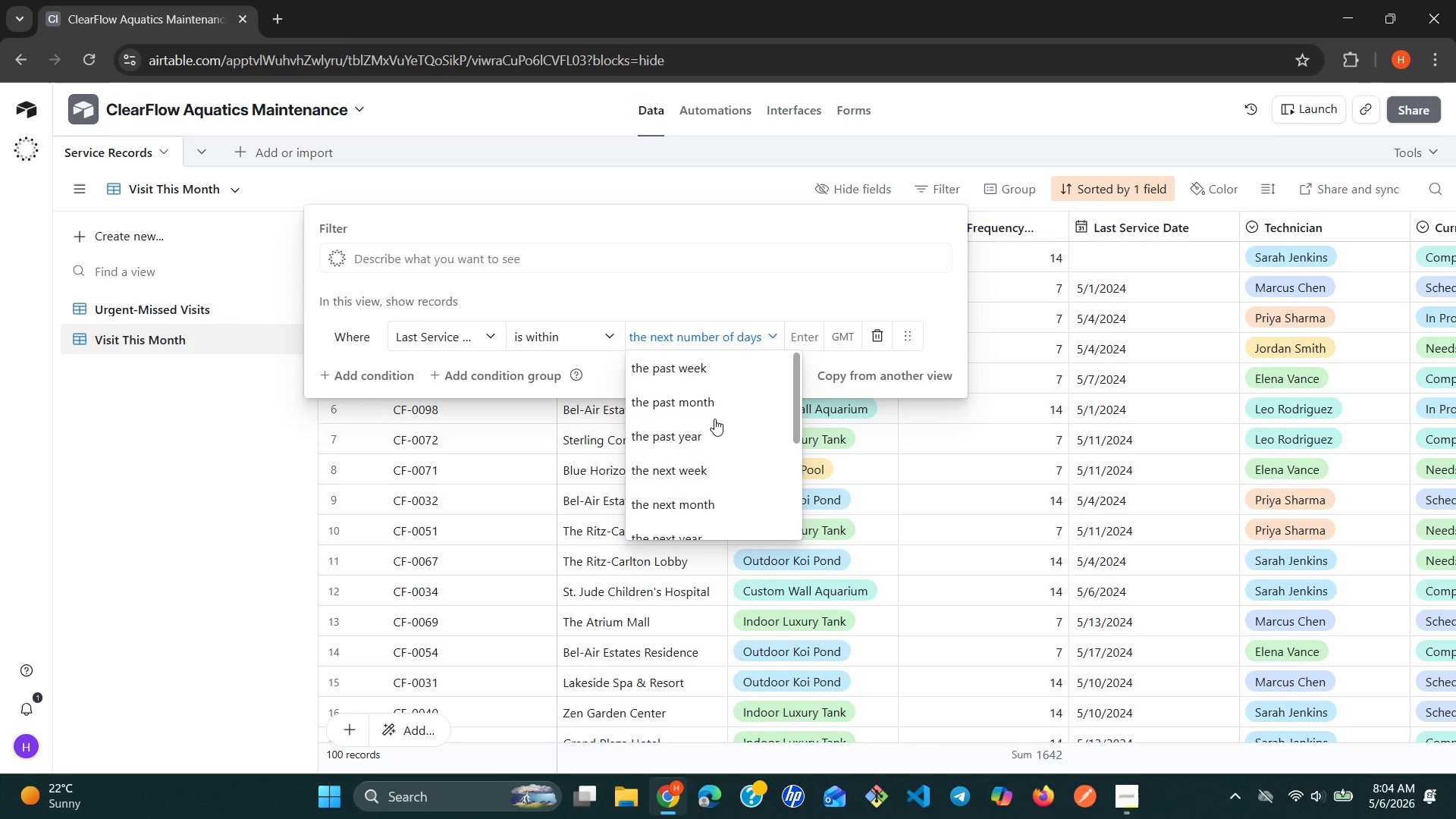 
wait(17.5)
 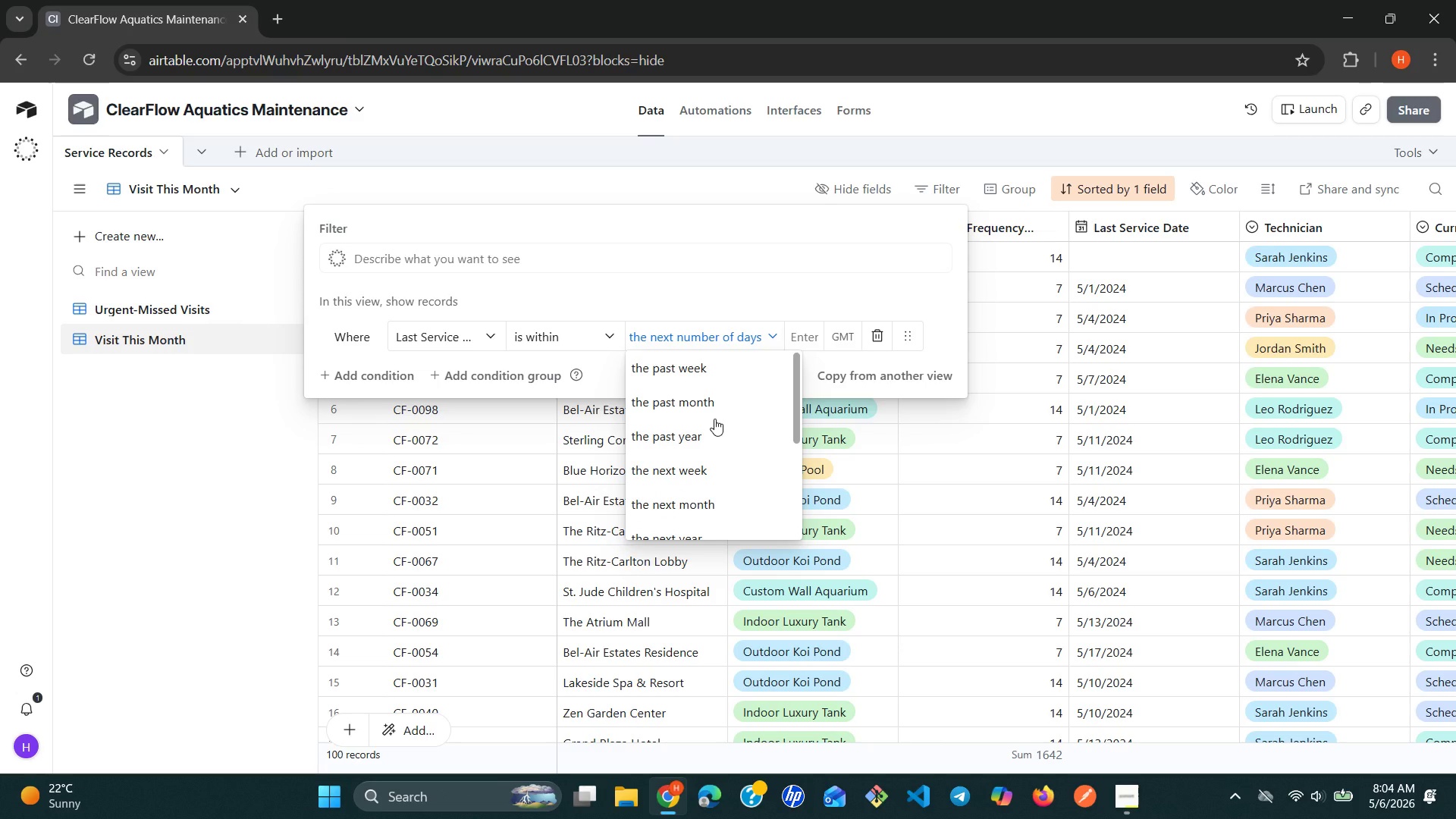 
left_click([714, 419])
 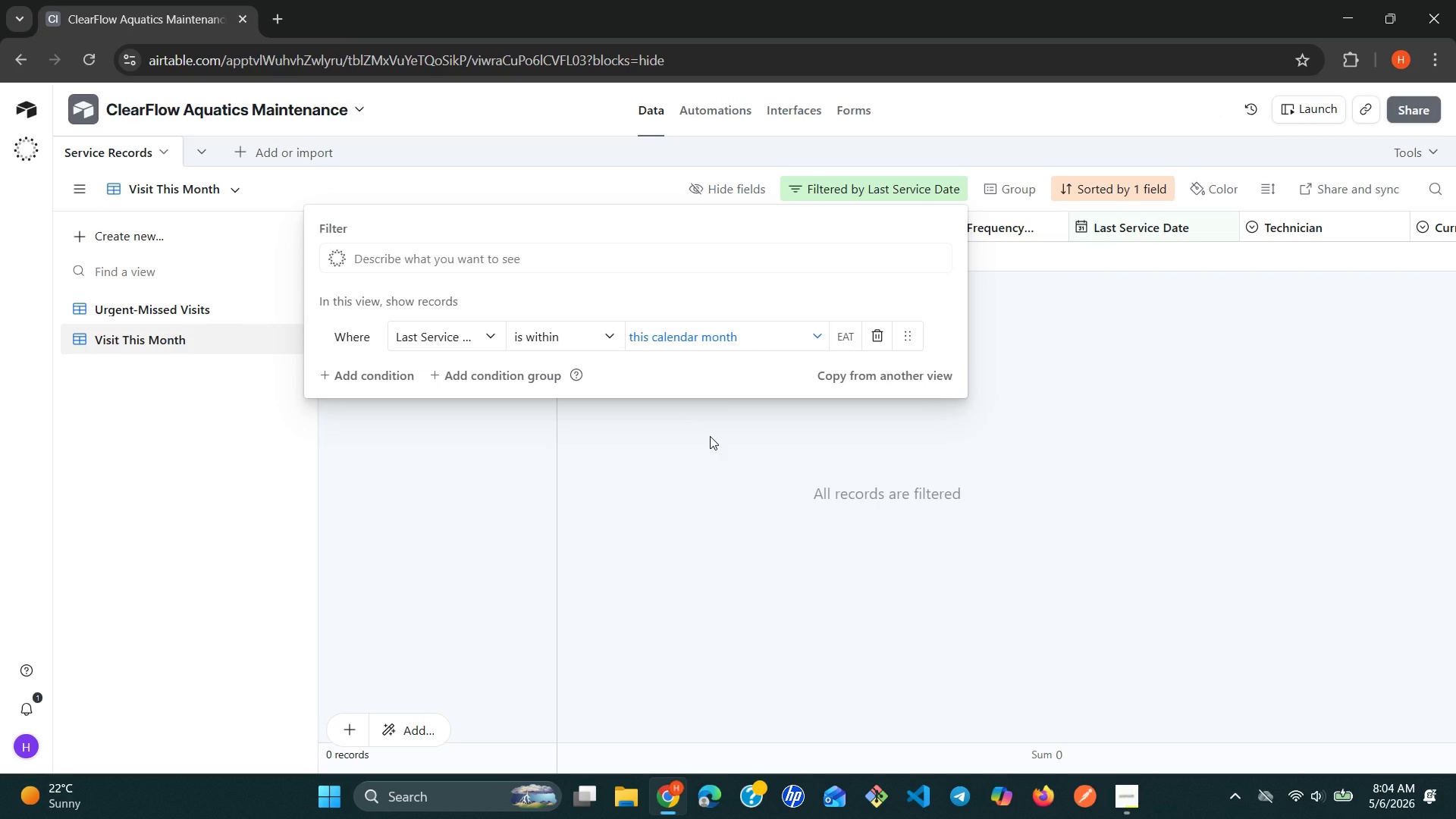 
wait(17.55)
 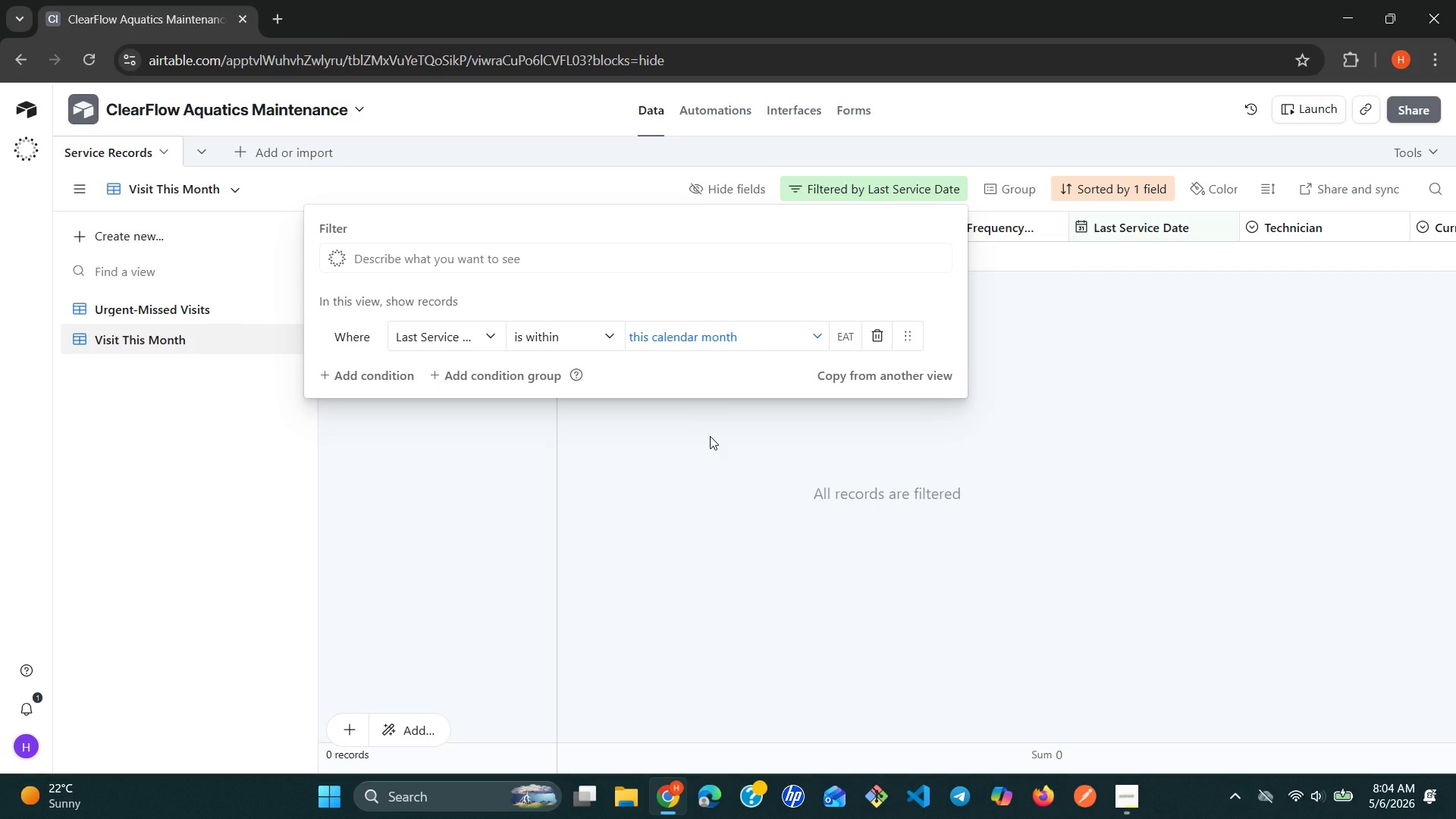 
left_click([804, 338])
 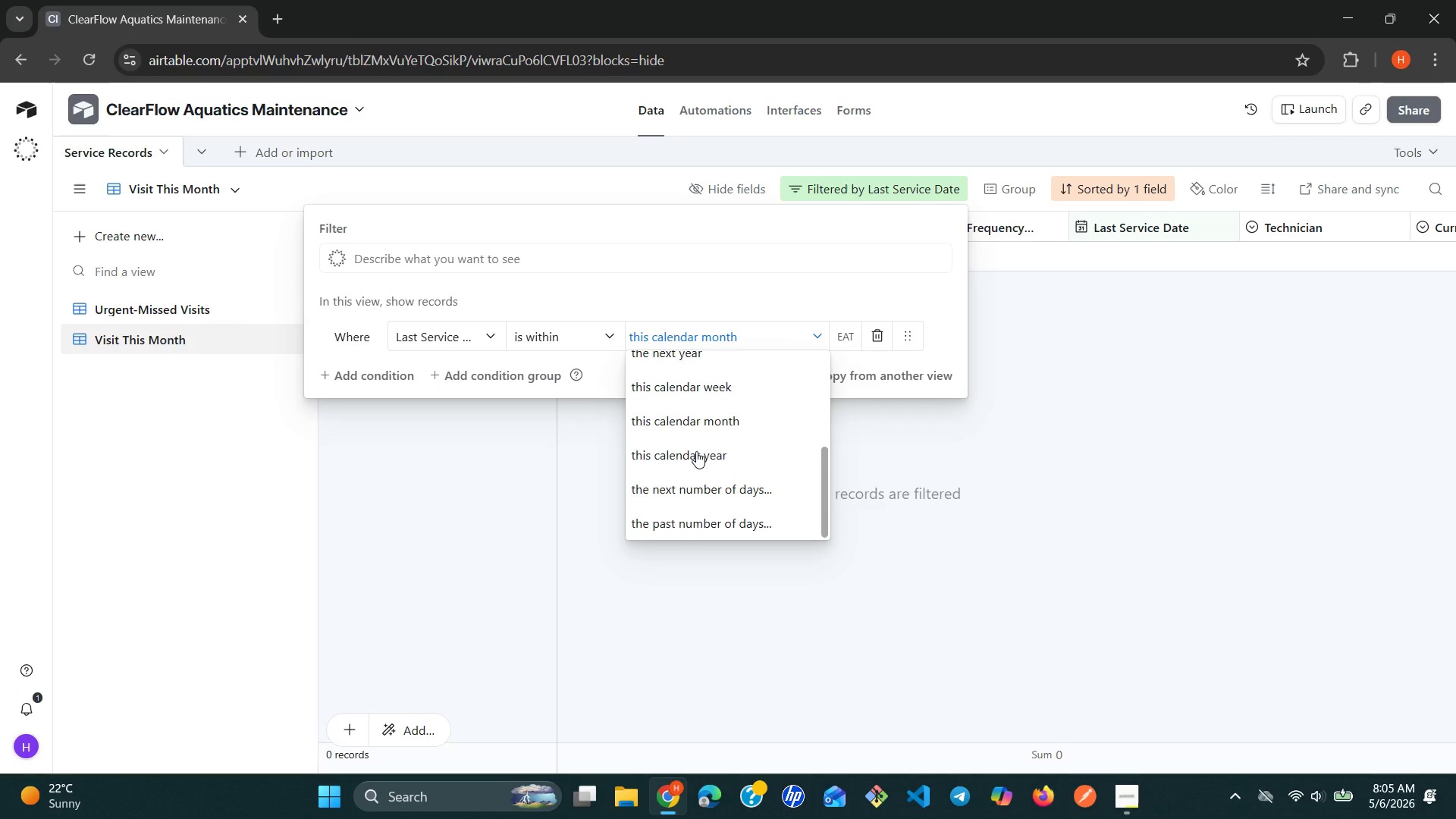 
wait(11.64)
 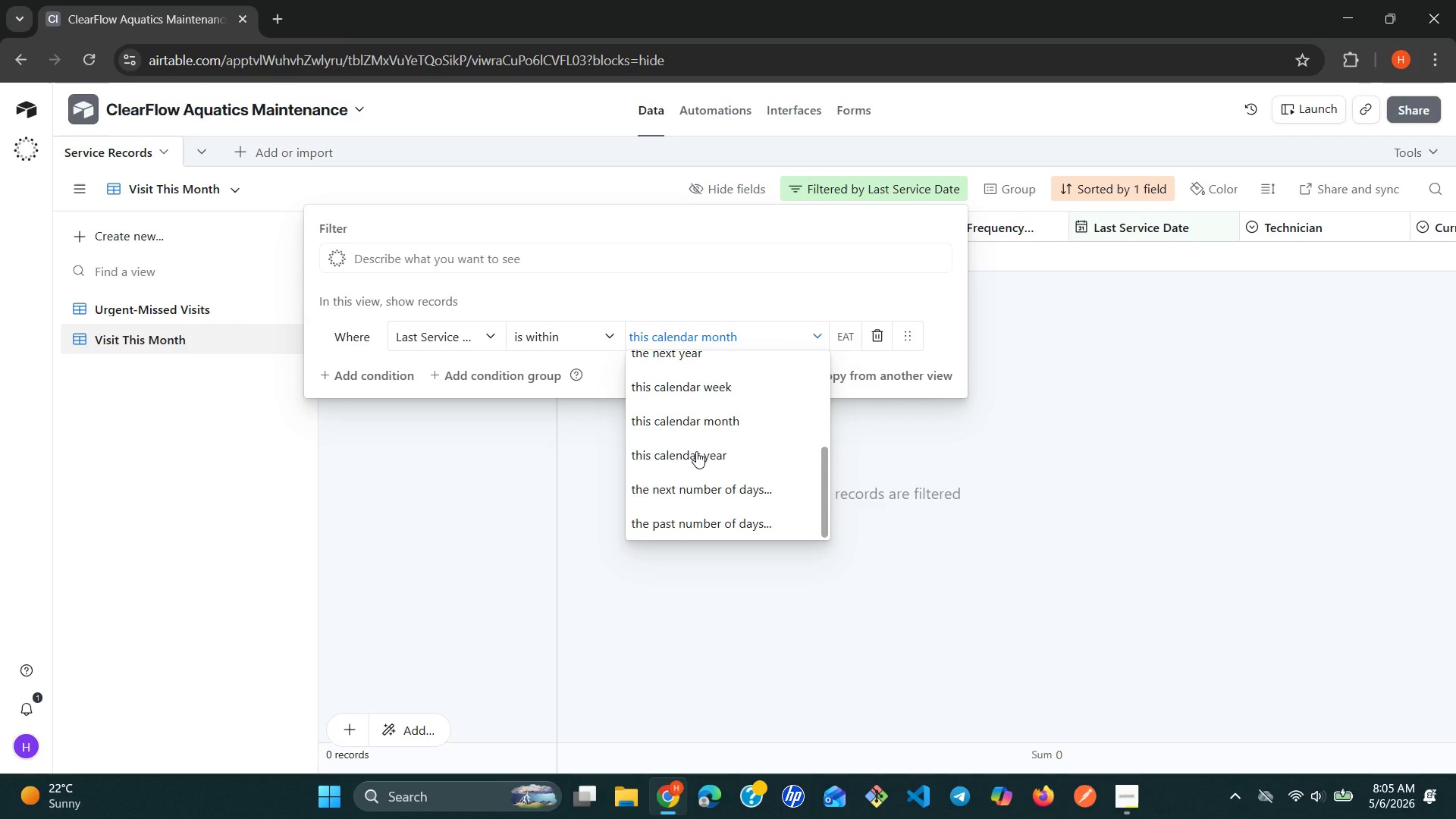 
left_click([714, 517])
 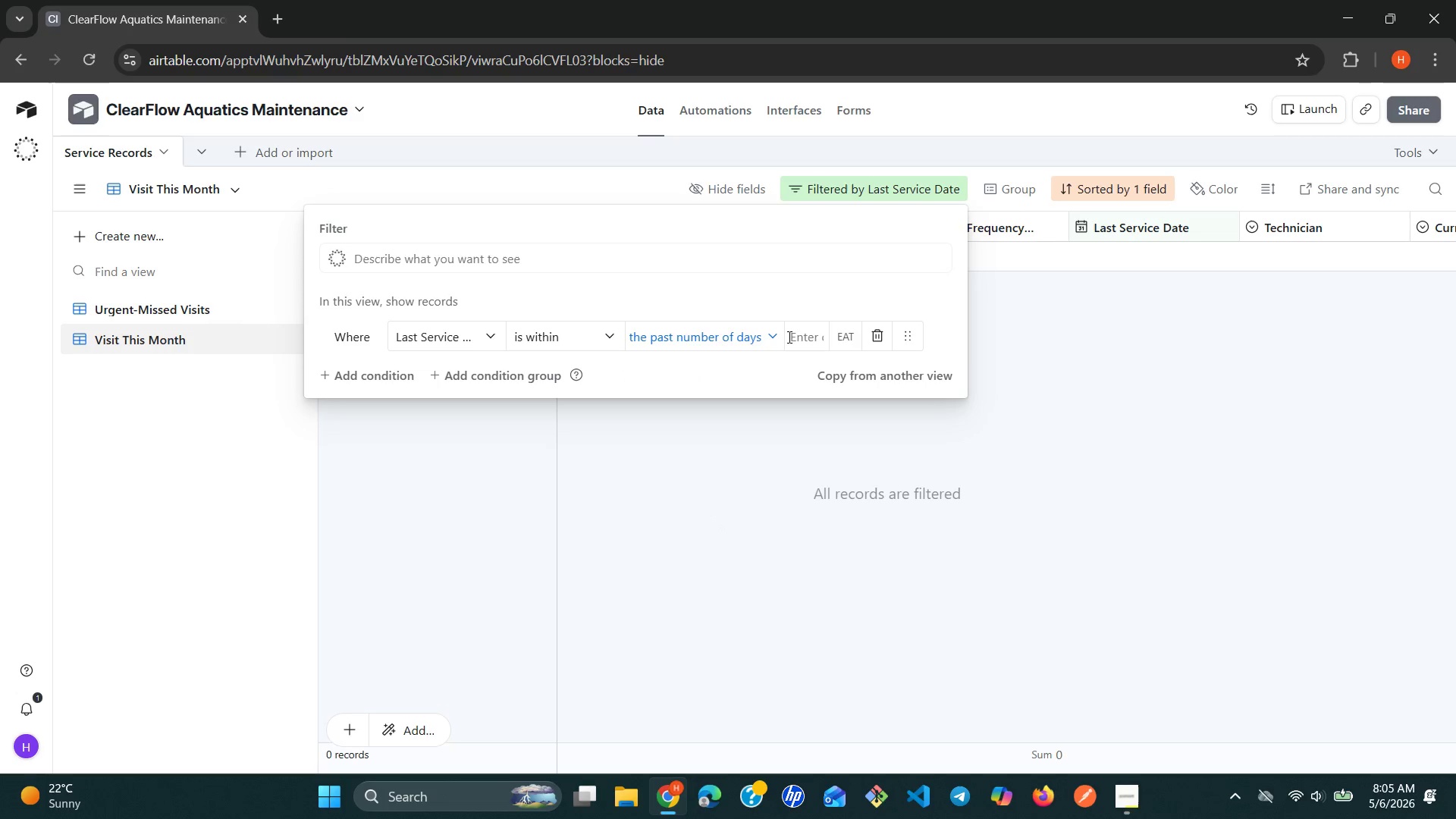 
left_click([774, 337])
 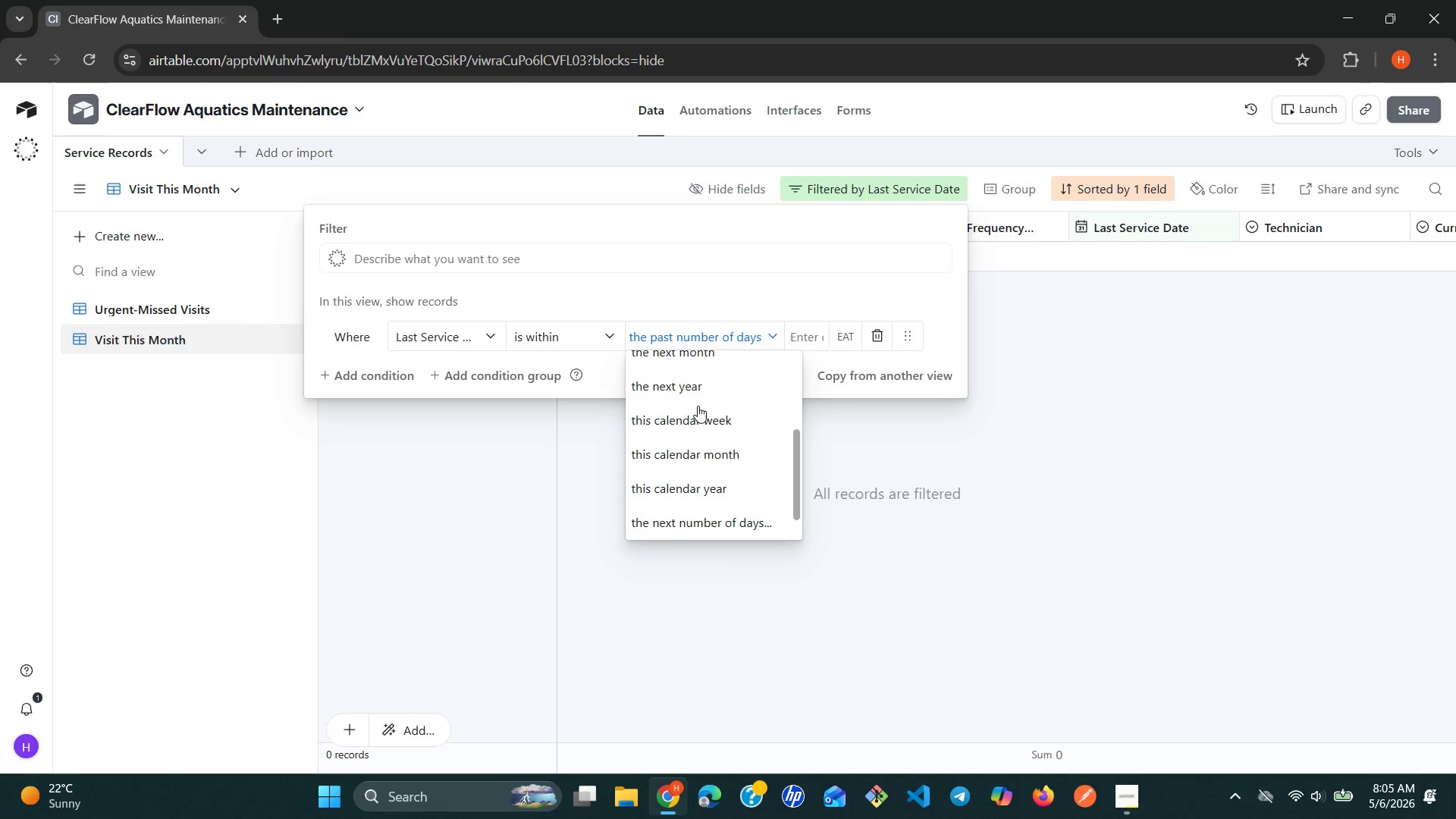 
wait(10.66)
 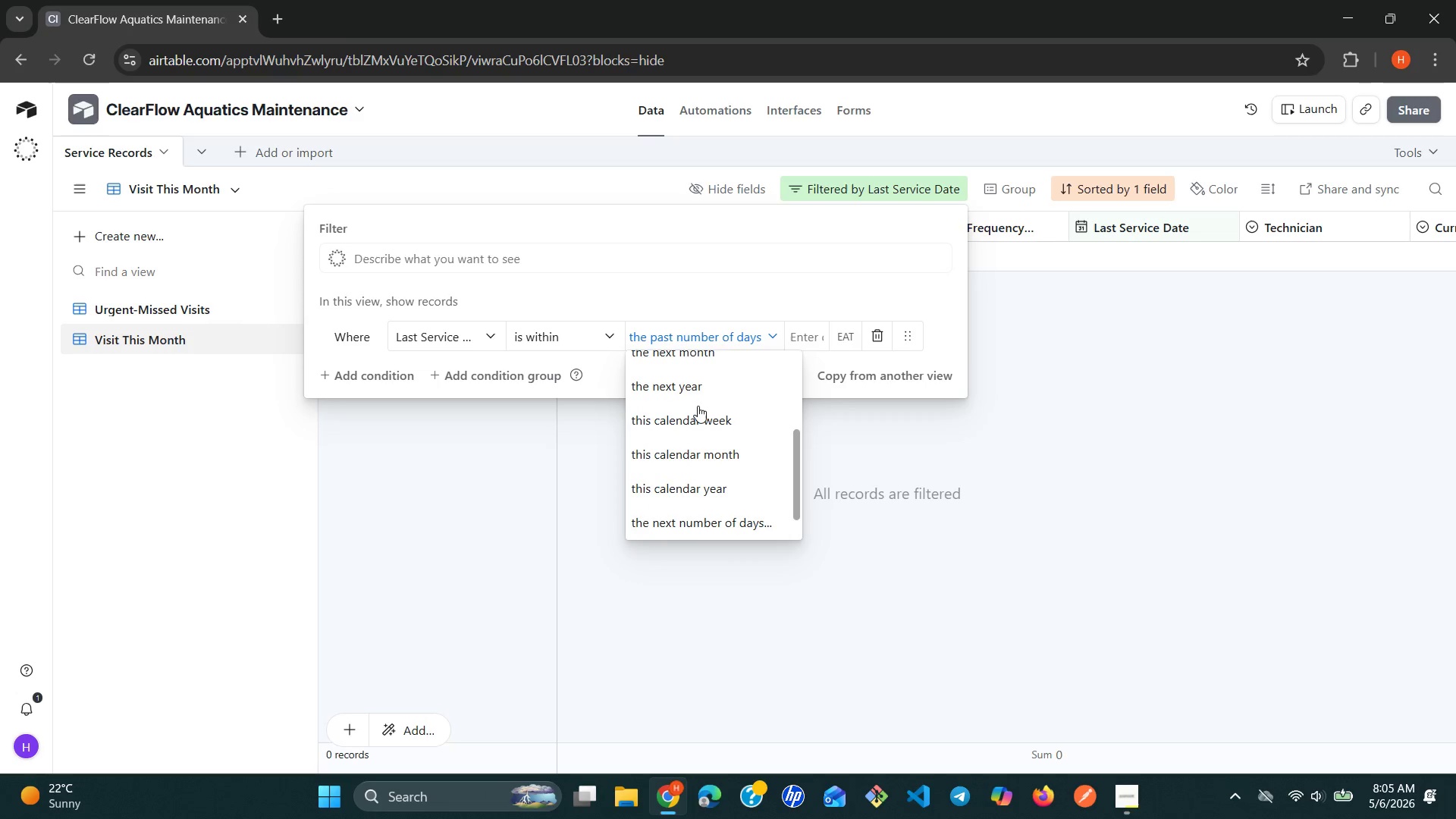 
left_click([661, 366])
 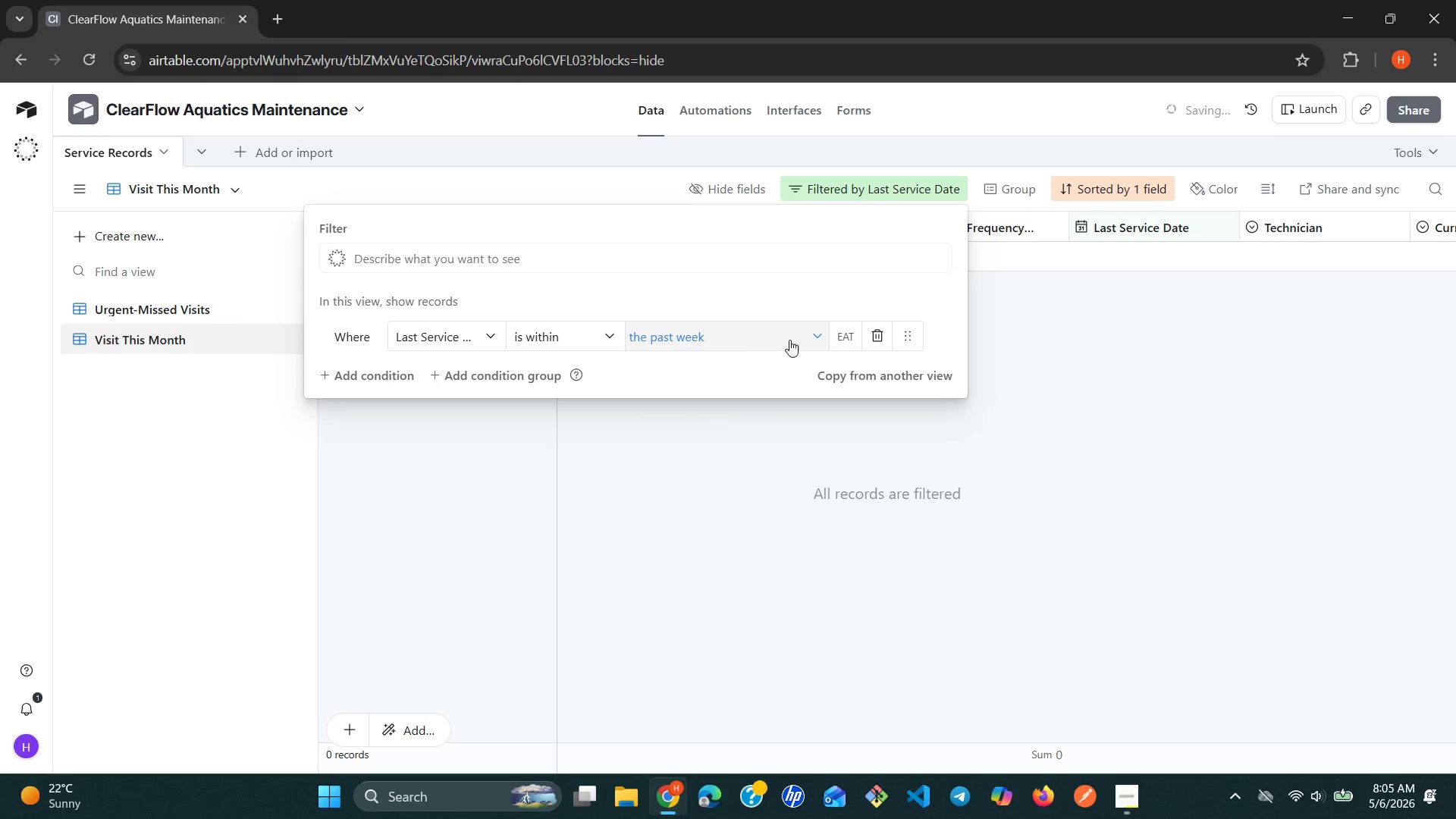 
left_click([805, 340])
 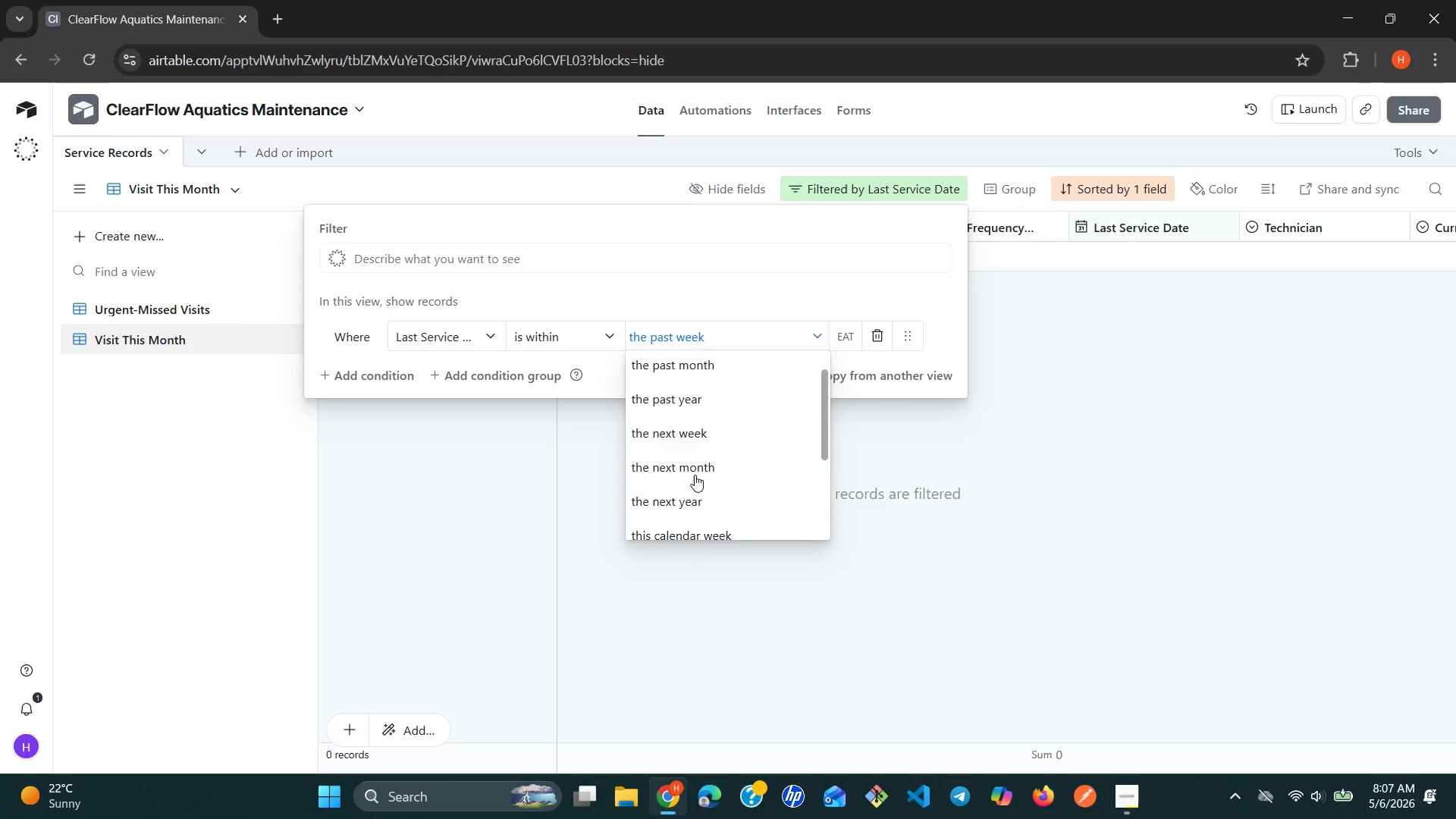 
wait(126.08)
 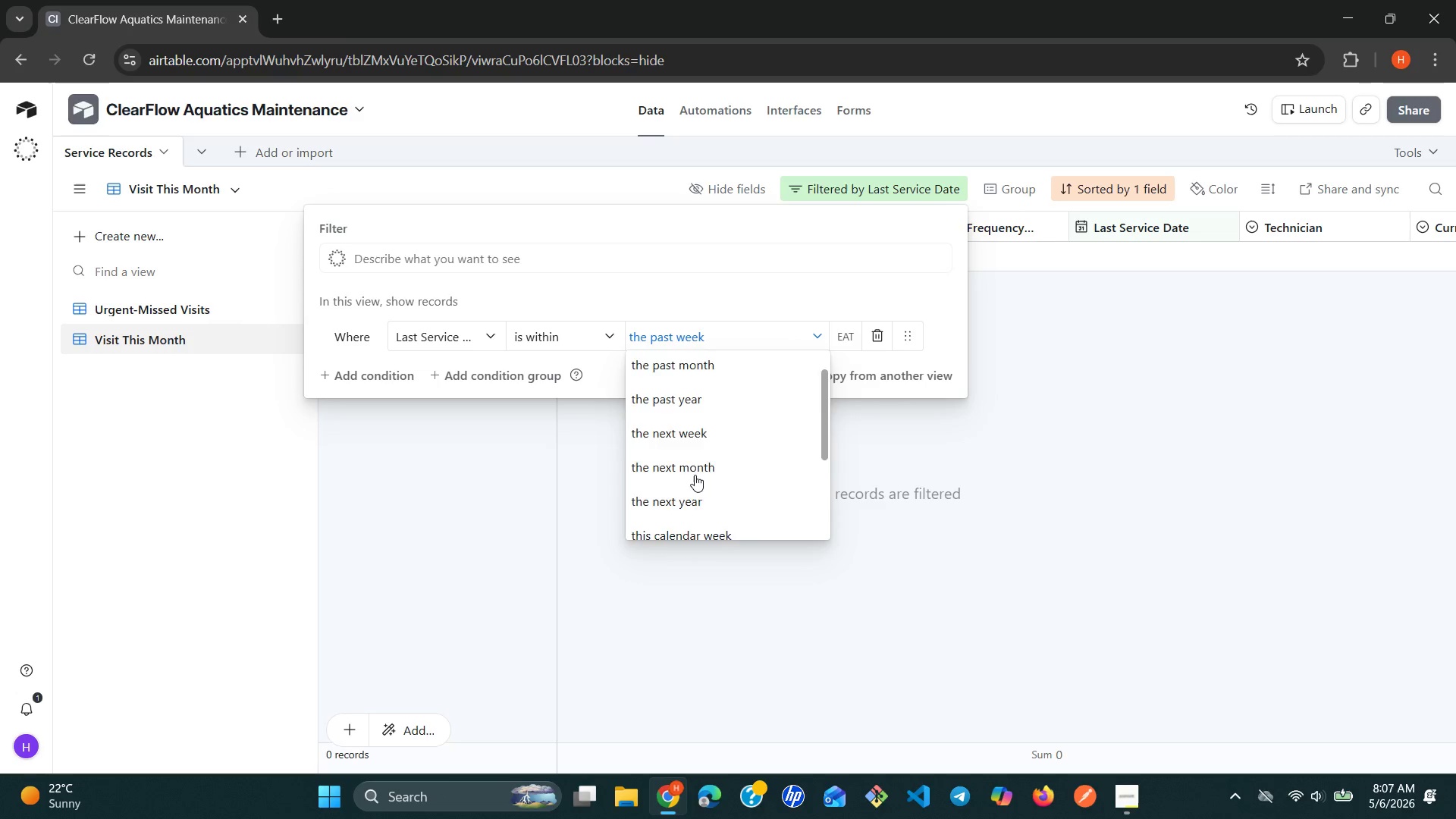 
left_click([676, 399])
 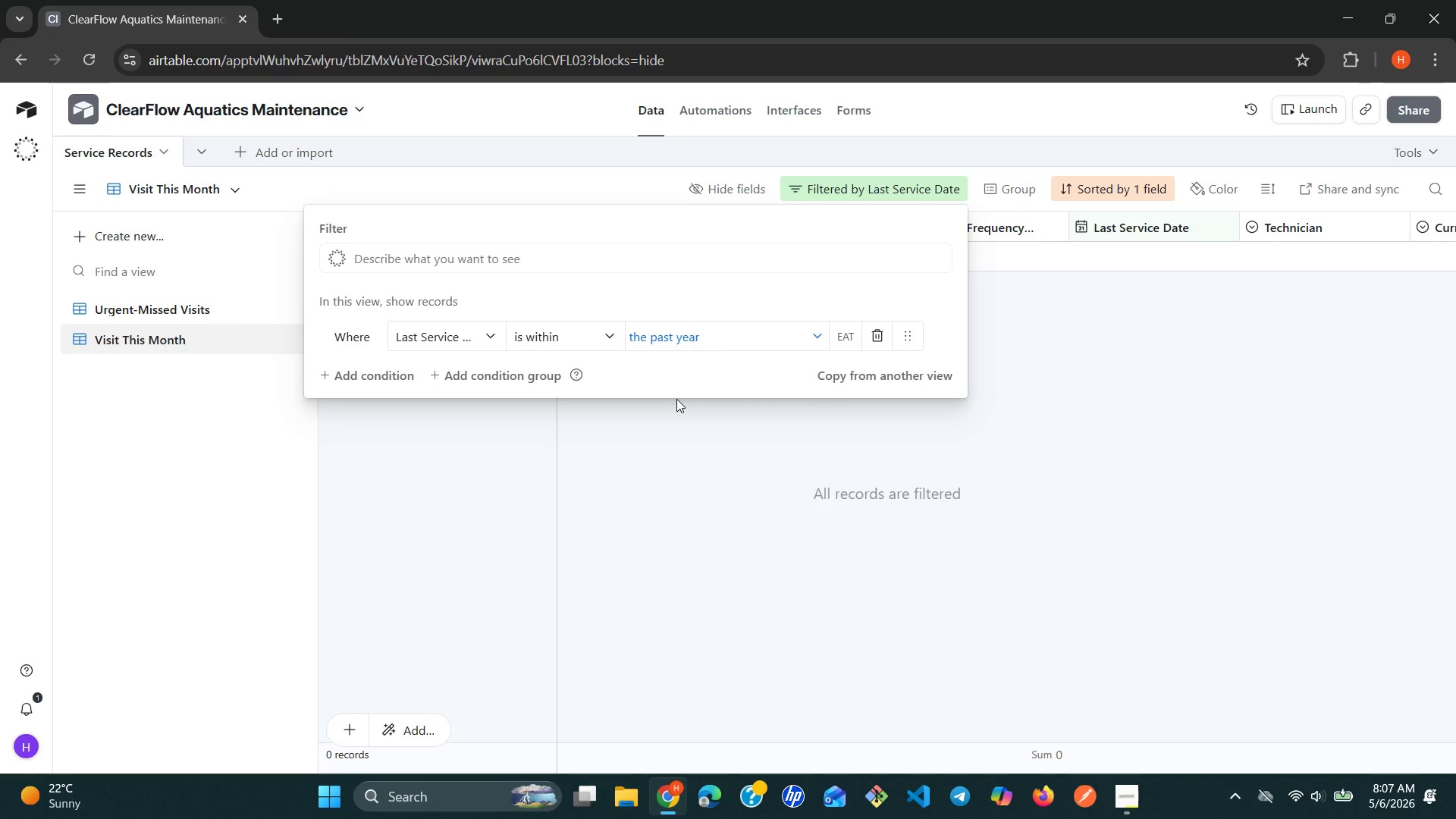 
wait(26.42)
 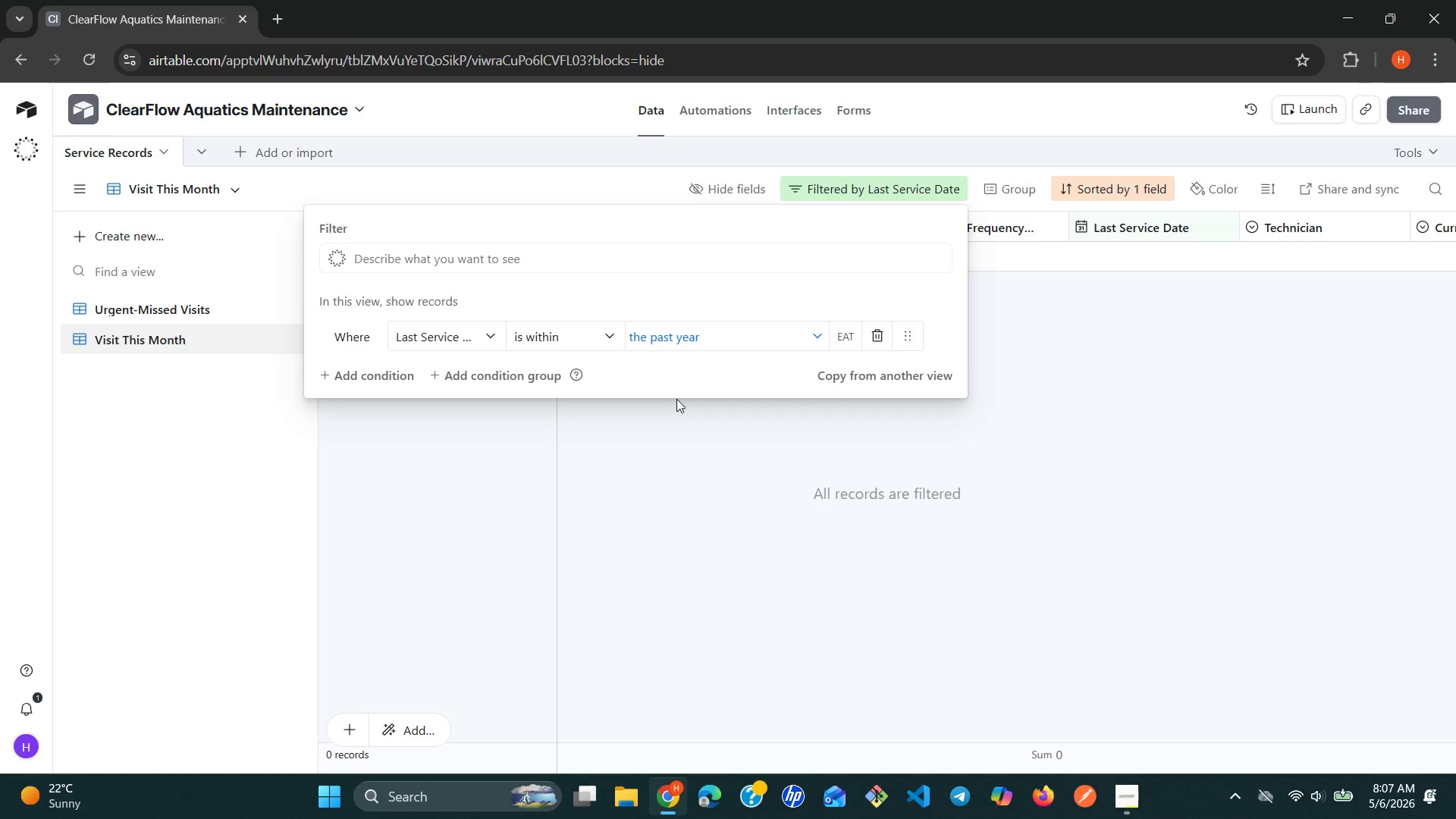 
left_click([488, 327])
 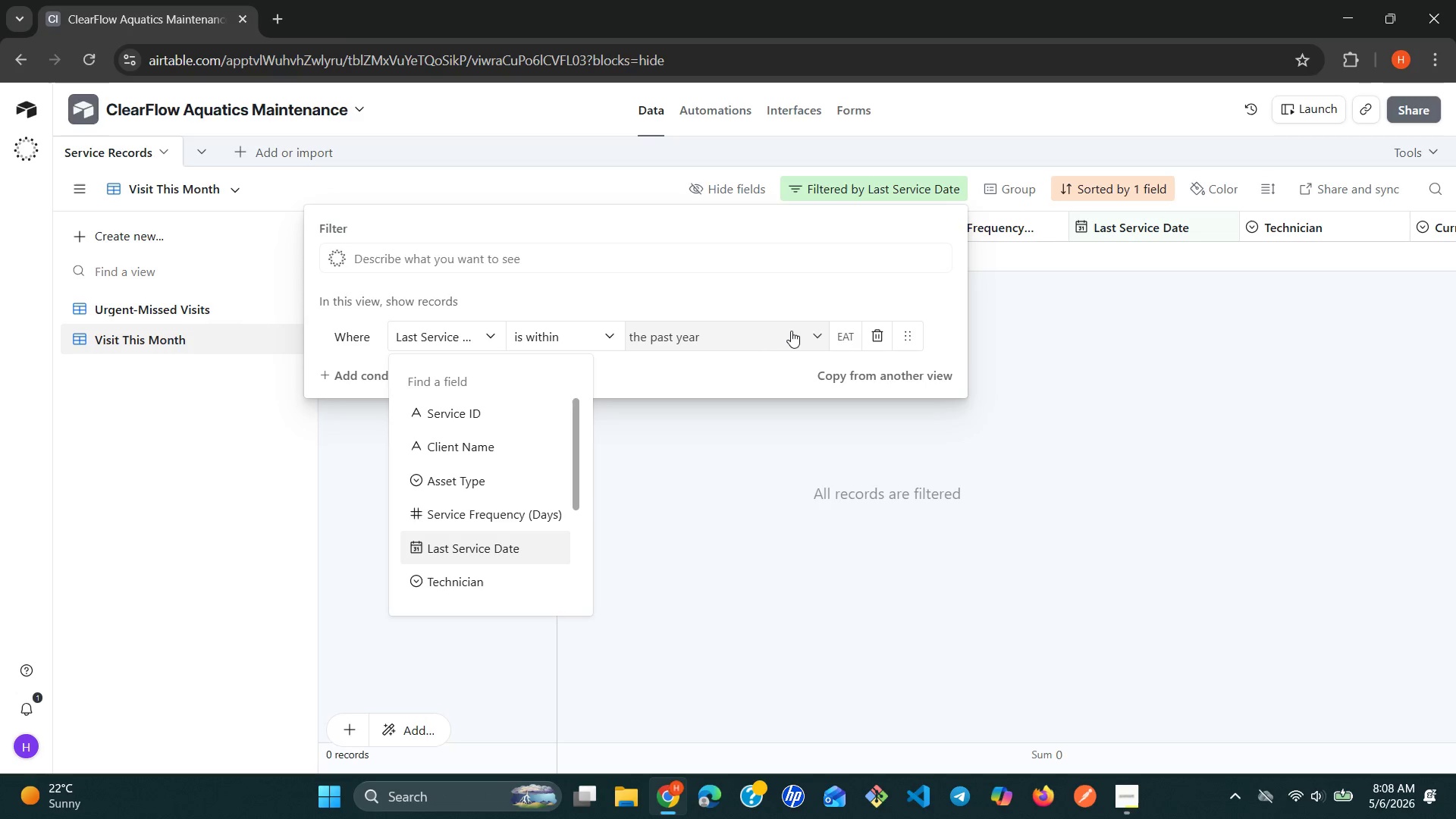 
wait(5.56)
 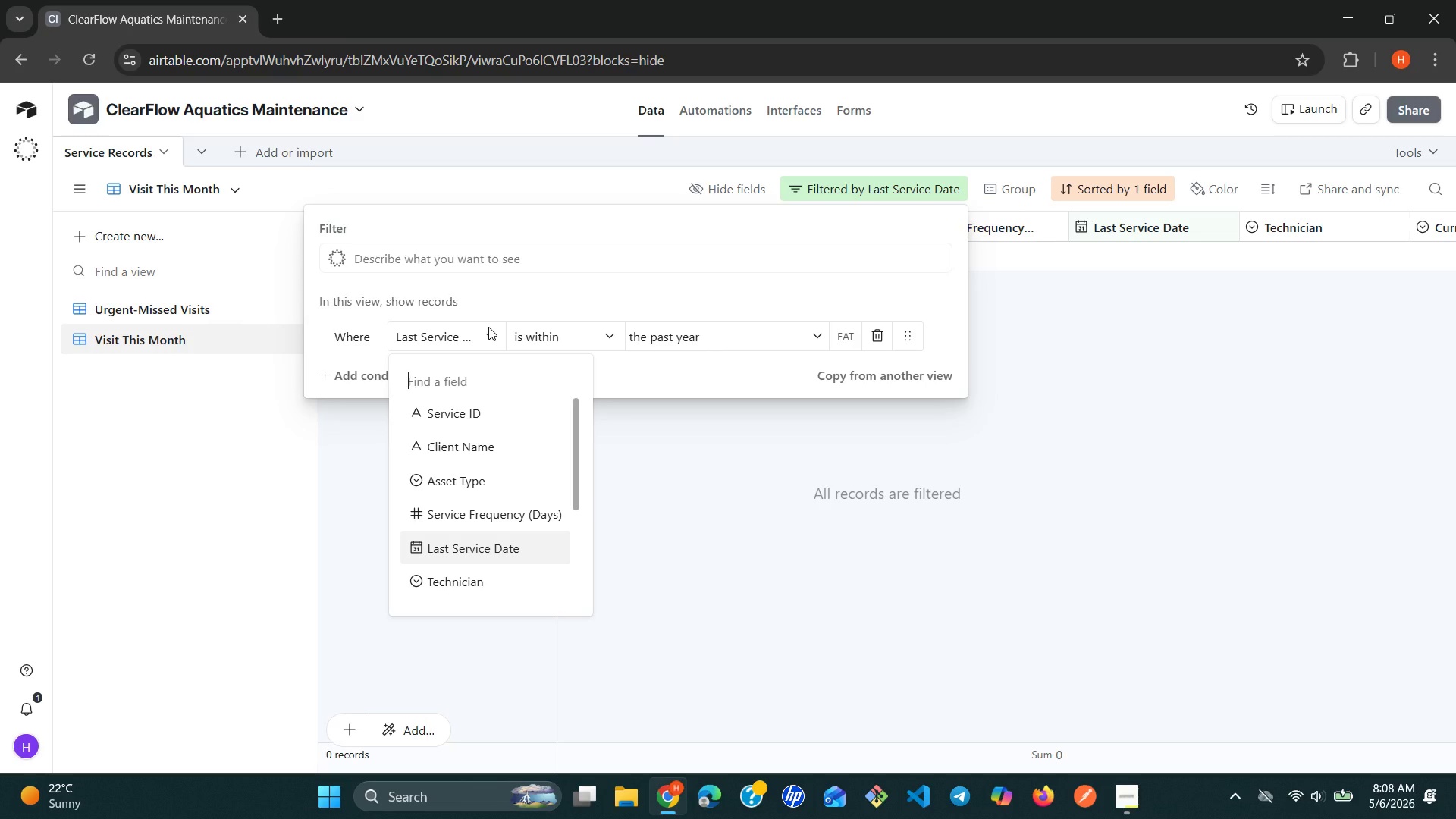 
left_click([808, 334])
 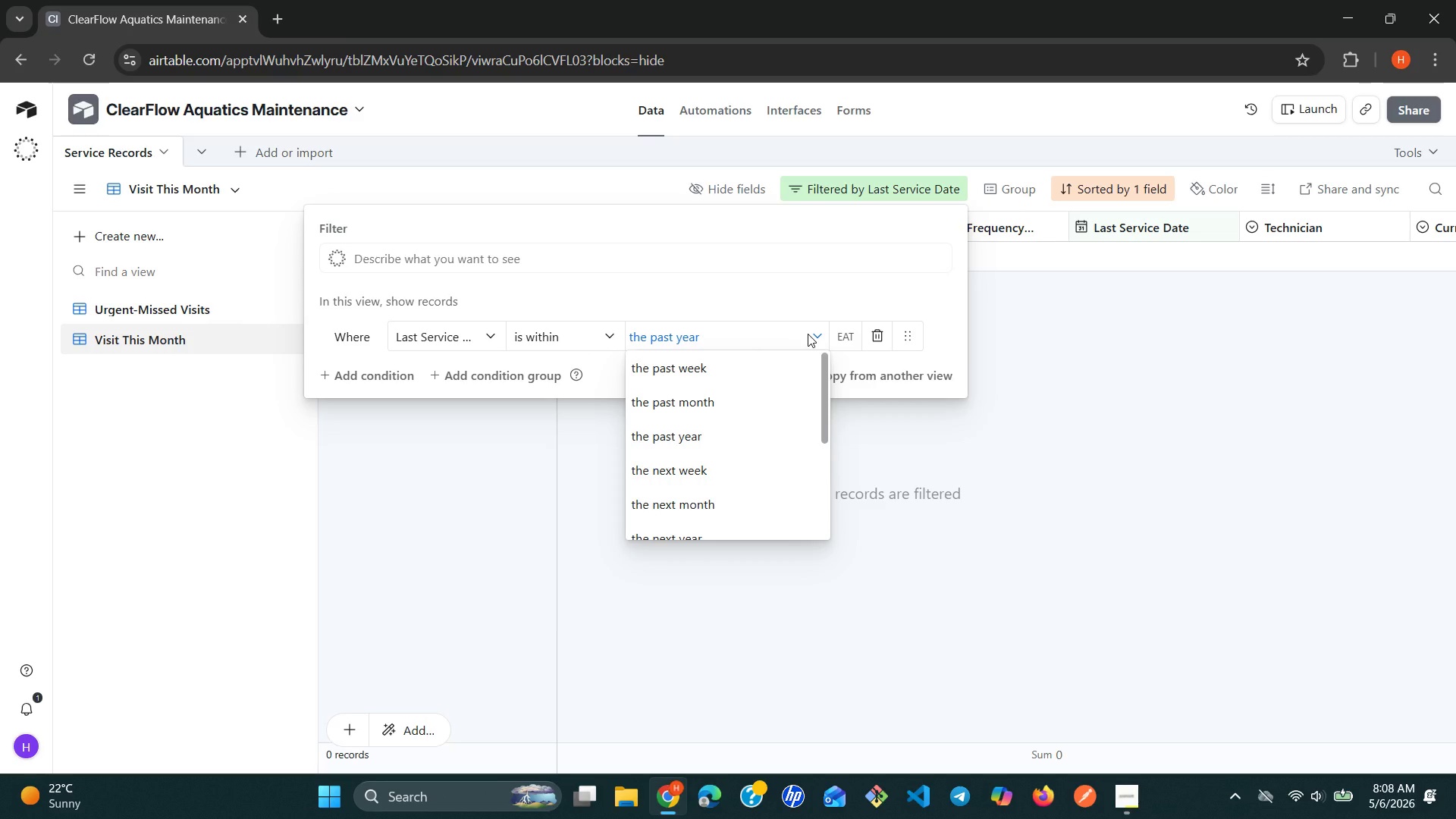 
wait(9.44)
 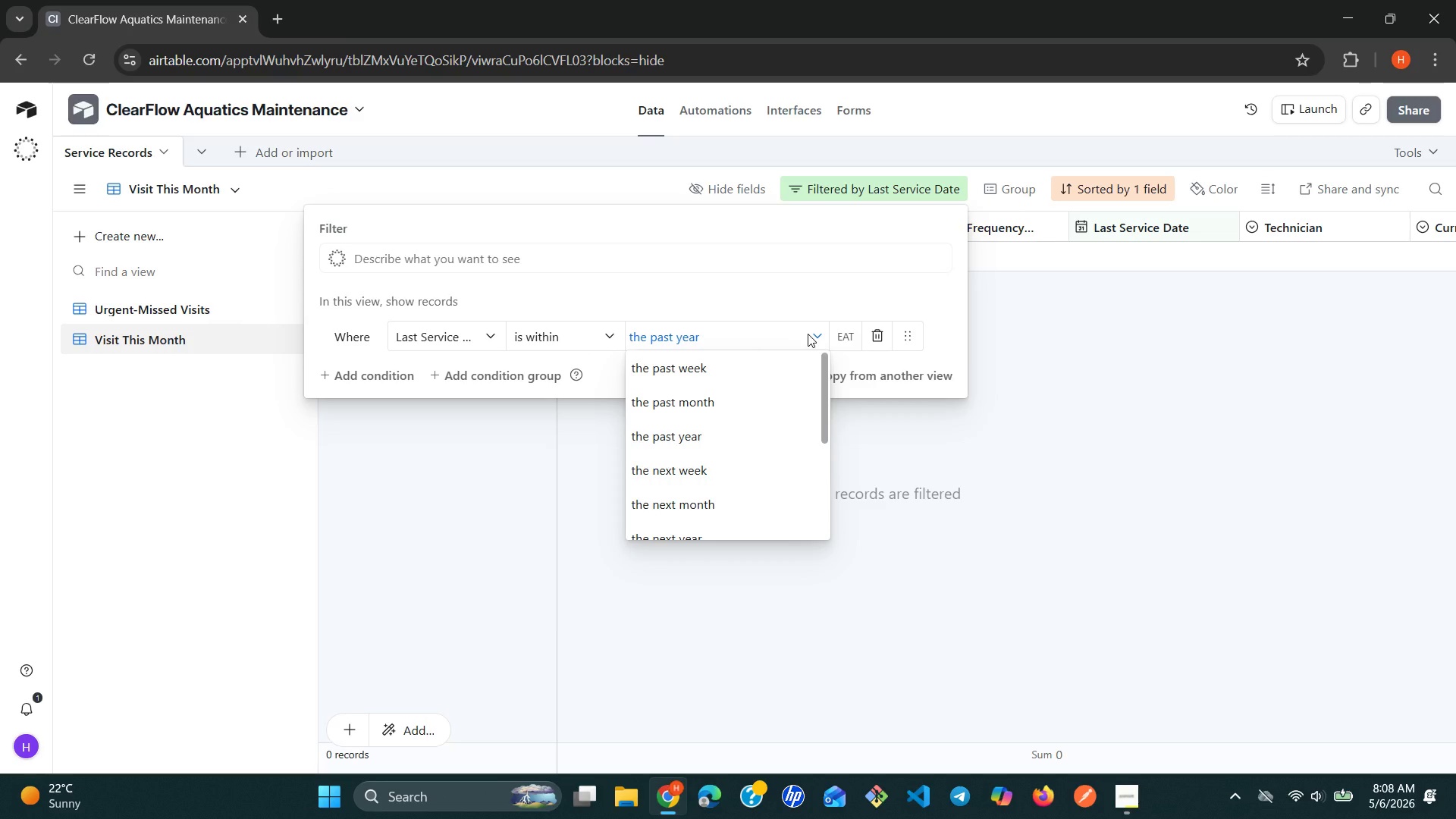 
left_click([493, 335])
 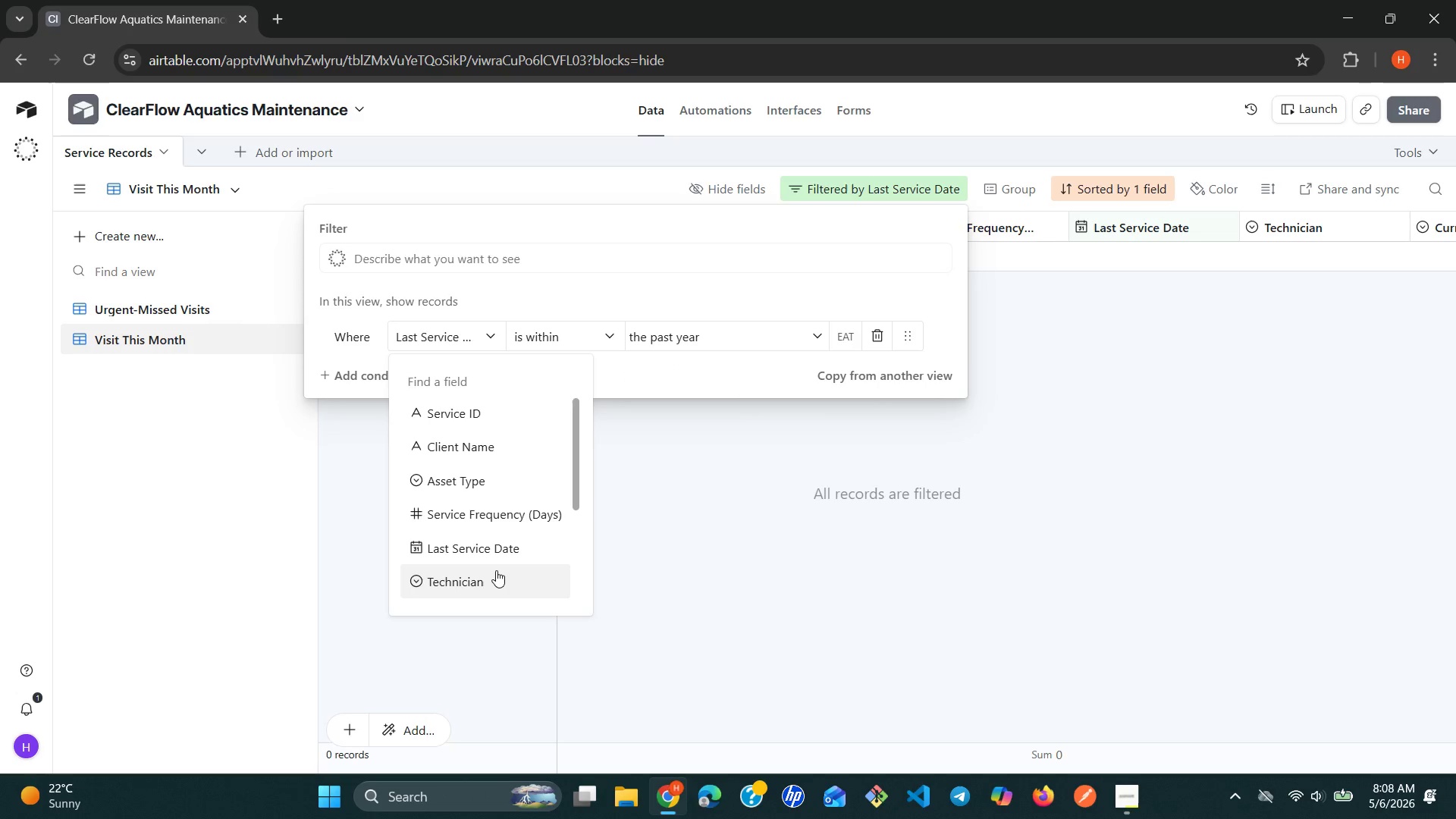 
left_click([521, 553])
 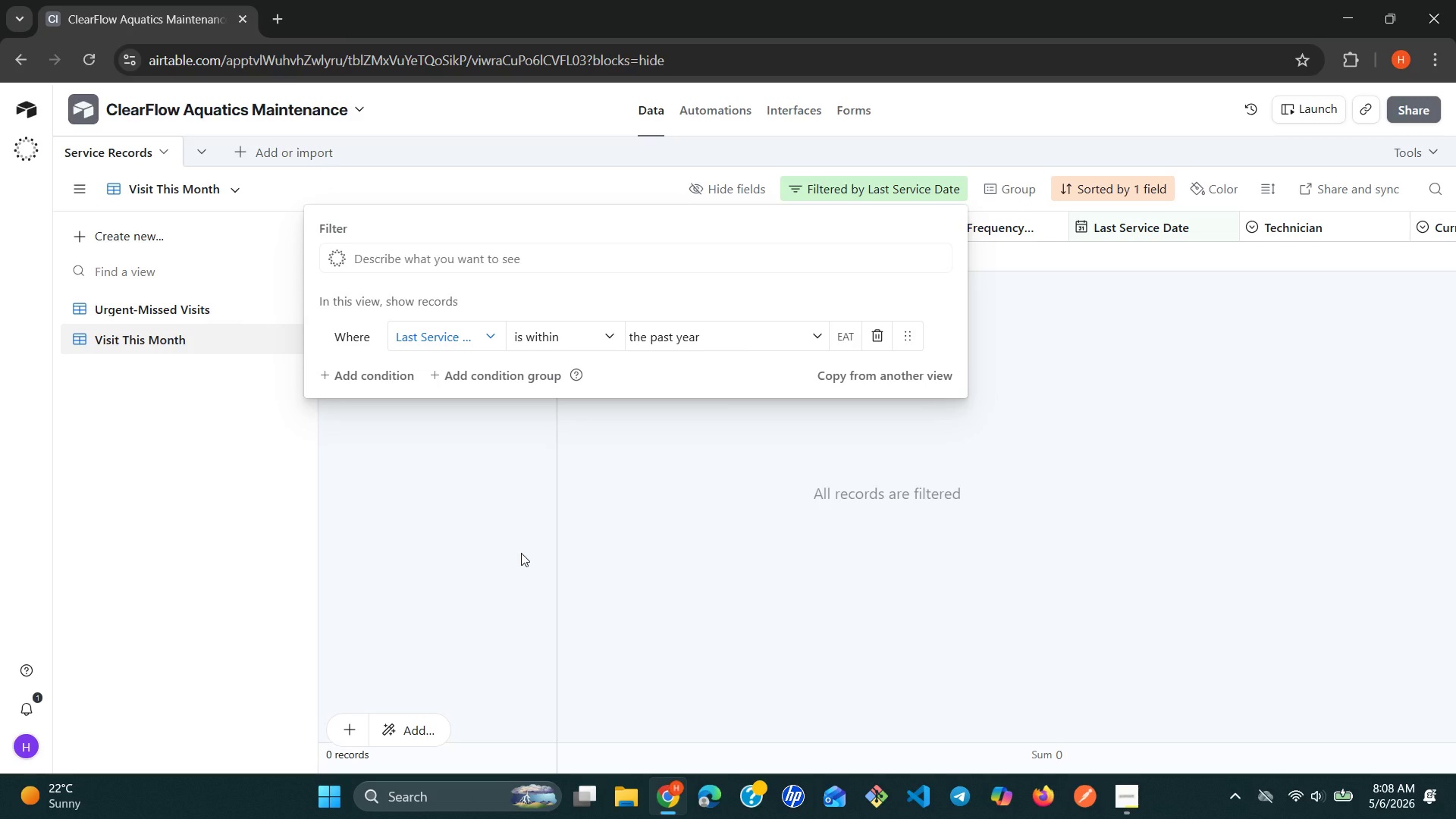 
wait(20.31)
 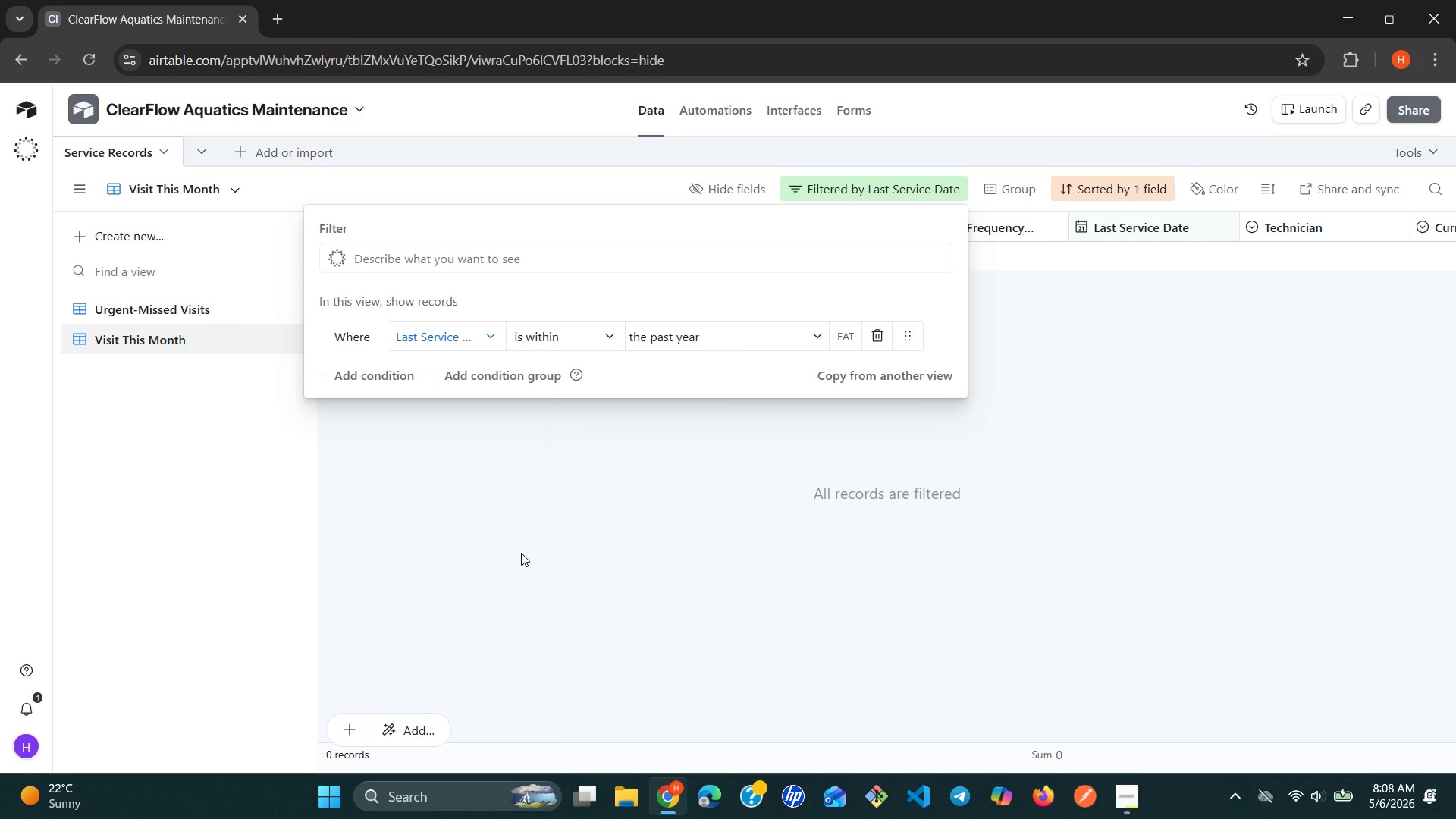 
left_click([881, 345])
 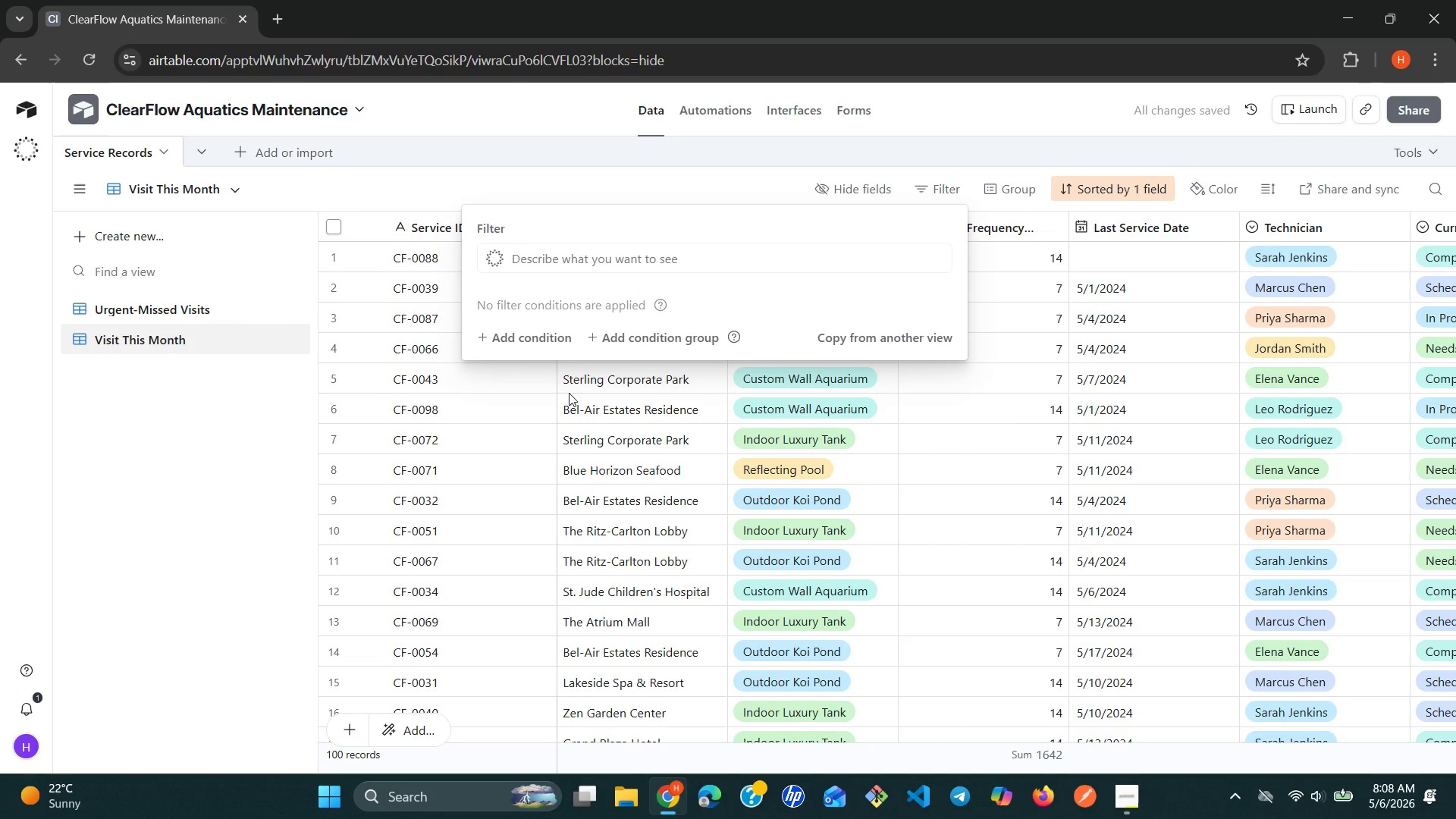 
left_click([276, 440])
 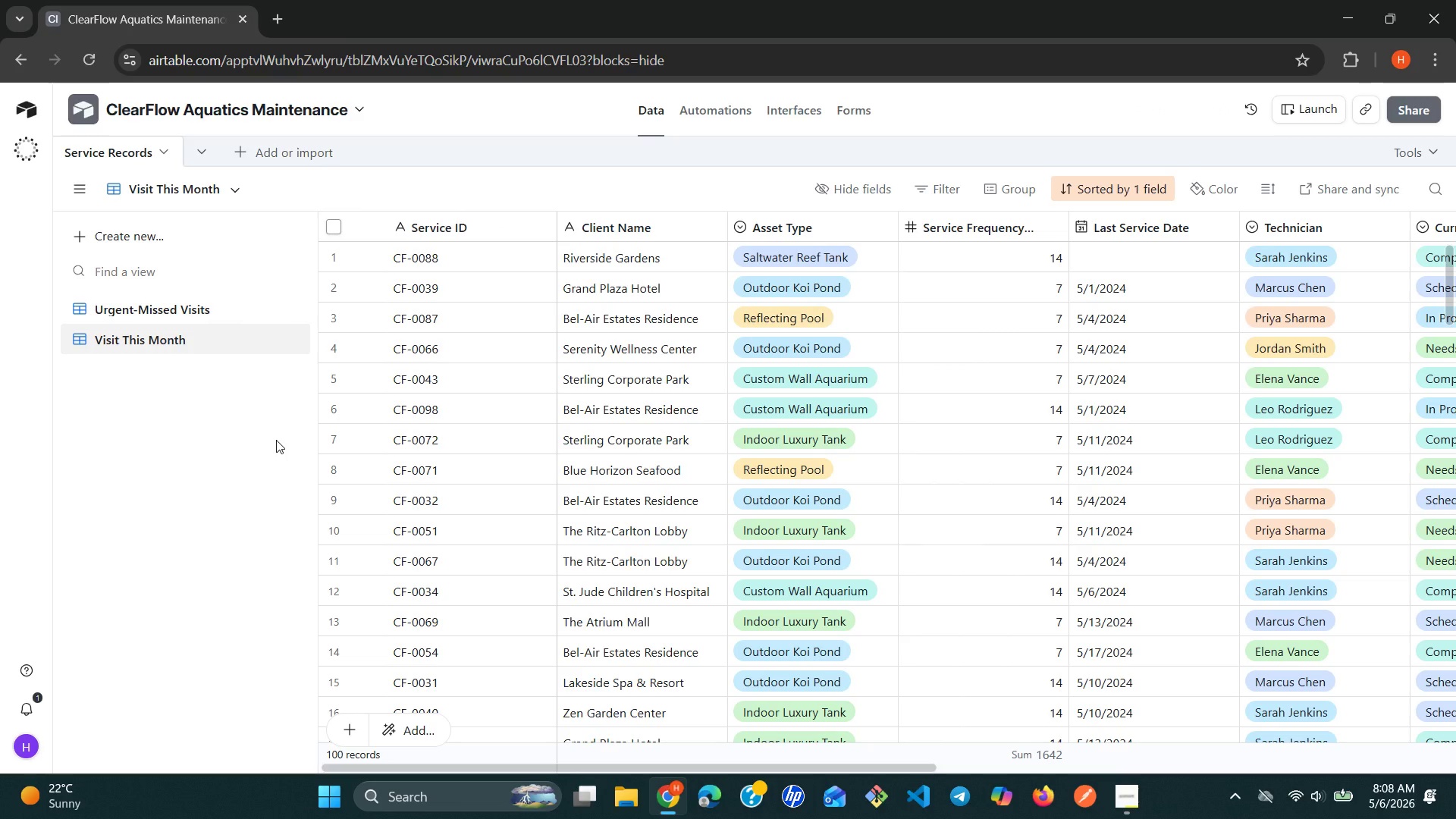 
wait(16.11)
 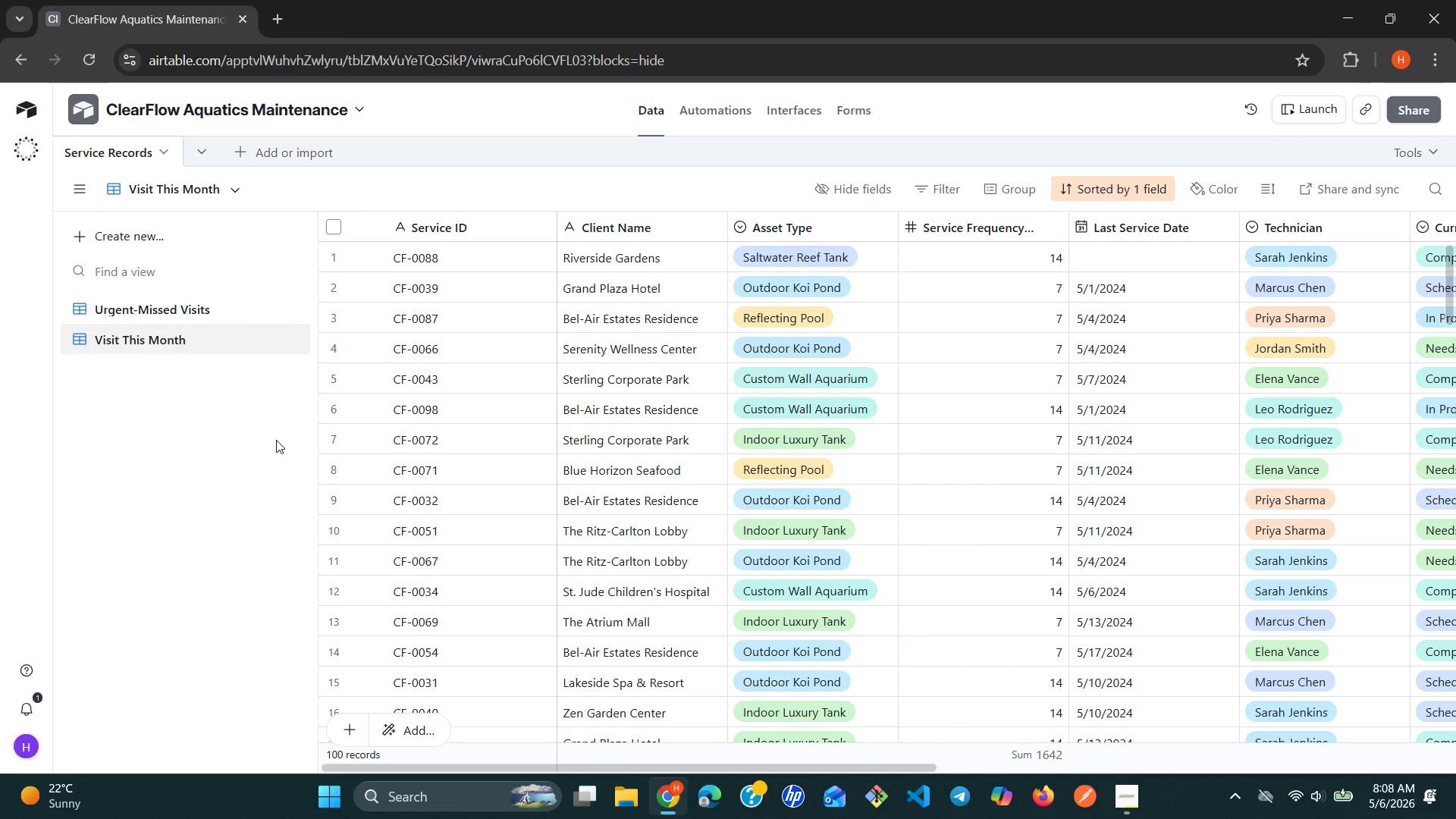 
left_click([262, 342])
 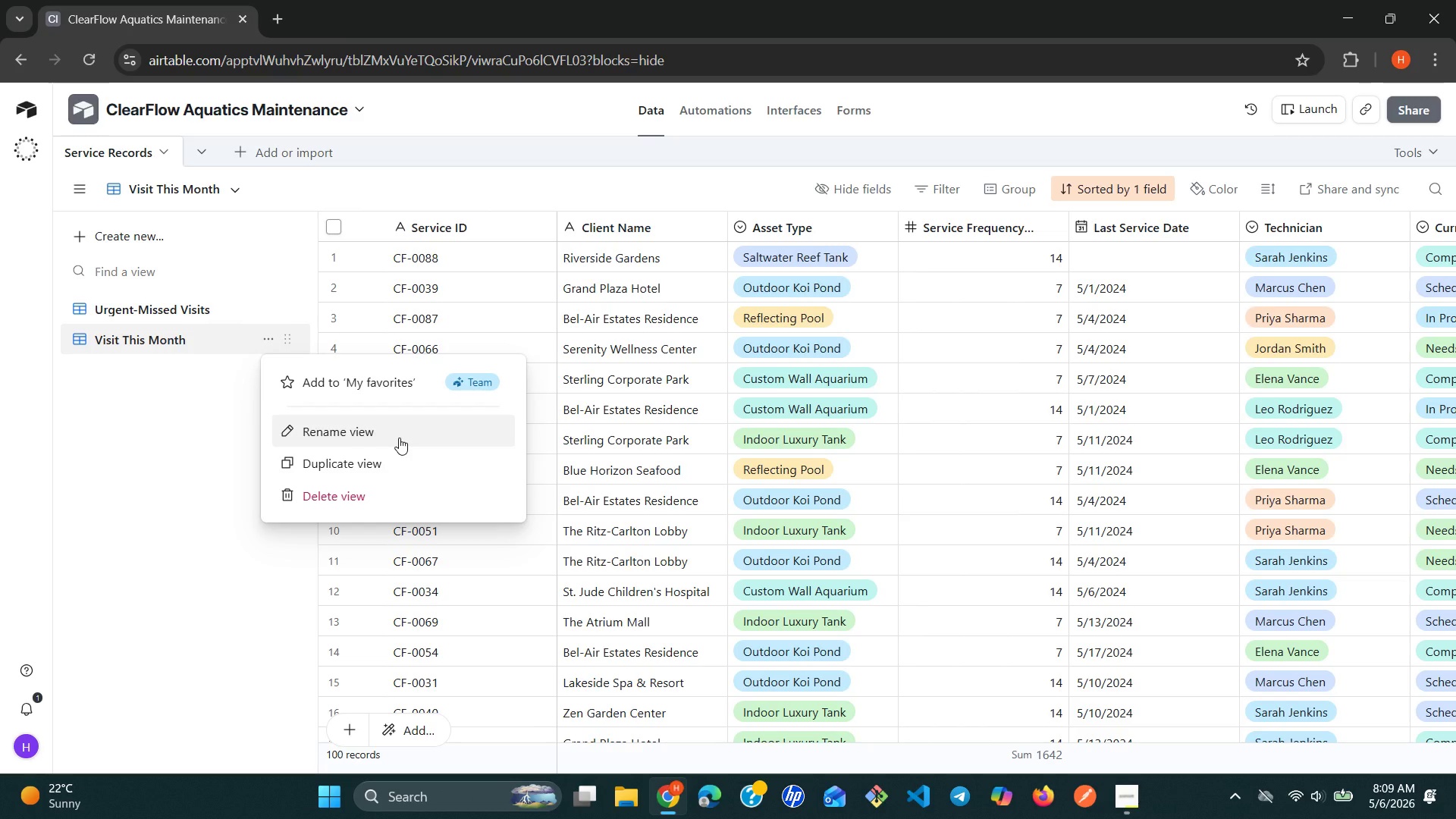 
left_click([384, 438])
 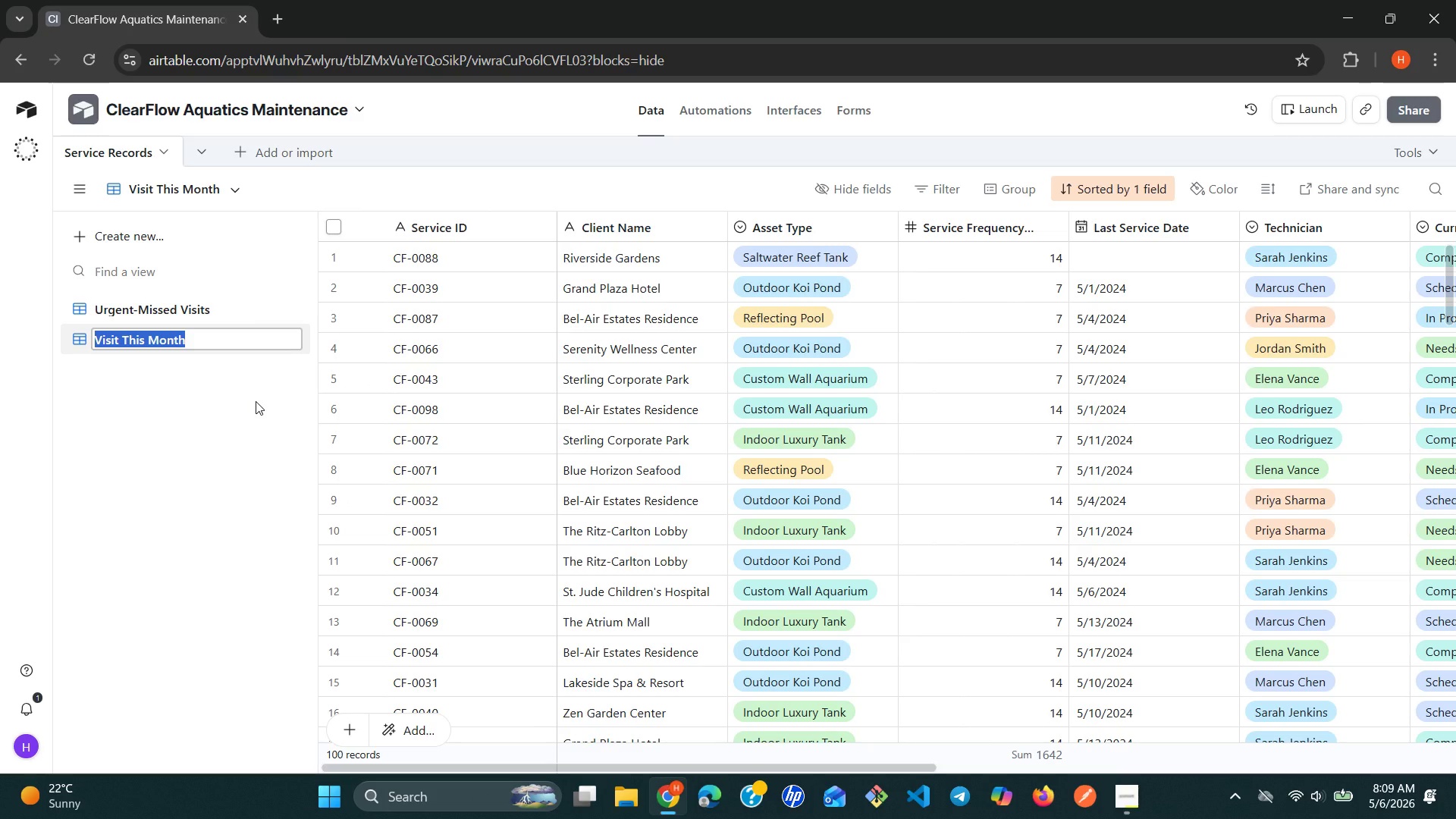 
type(All Service Network)
 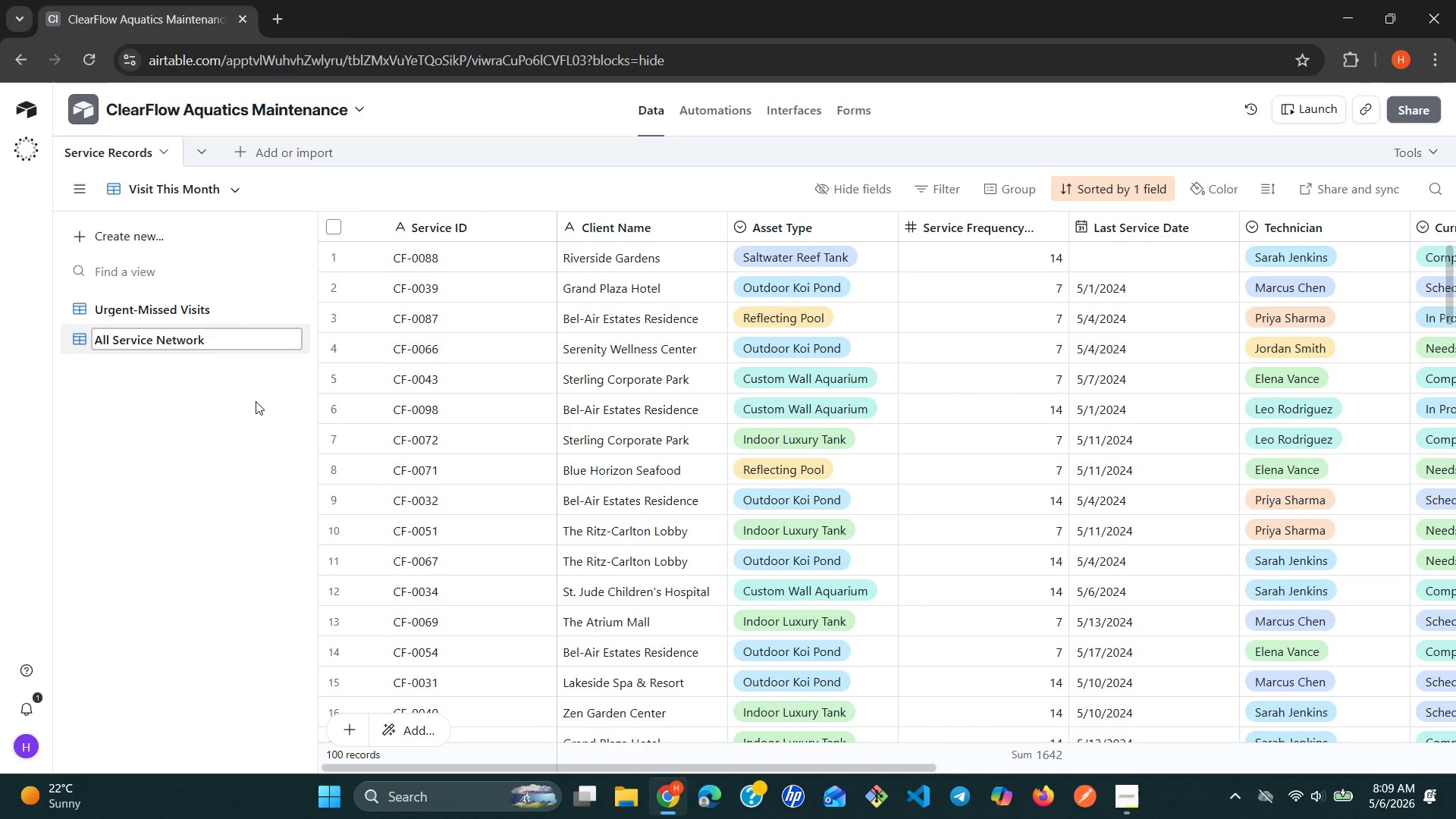 
left_click([256, 401])
 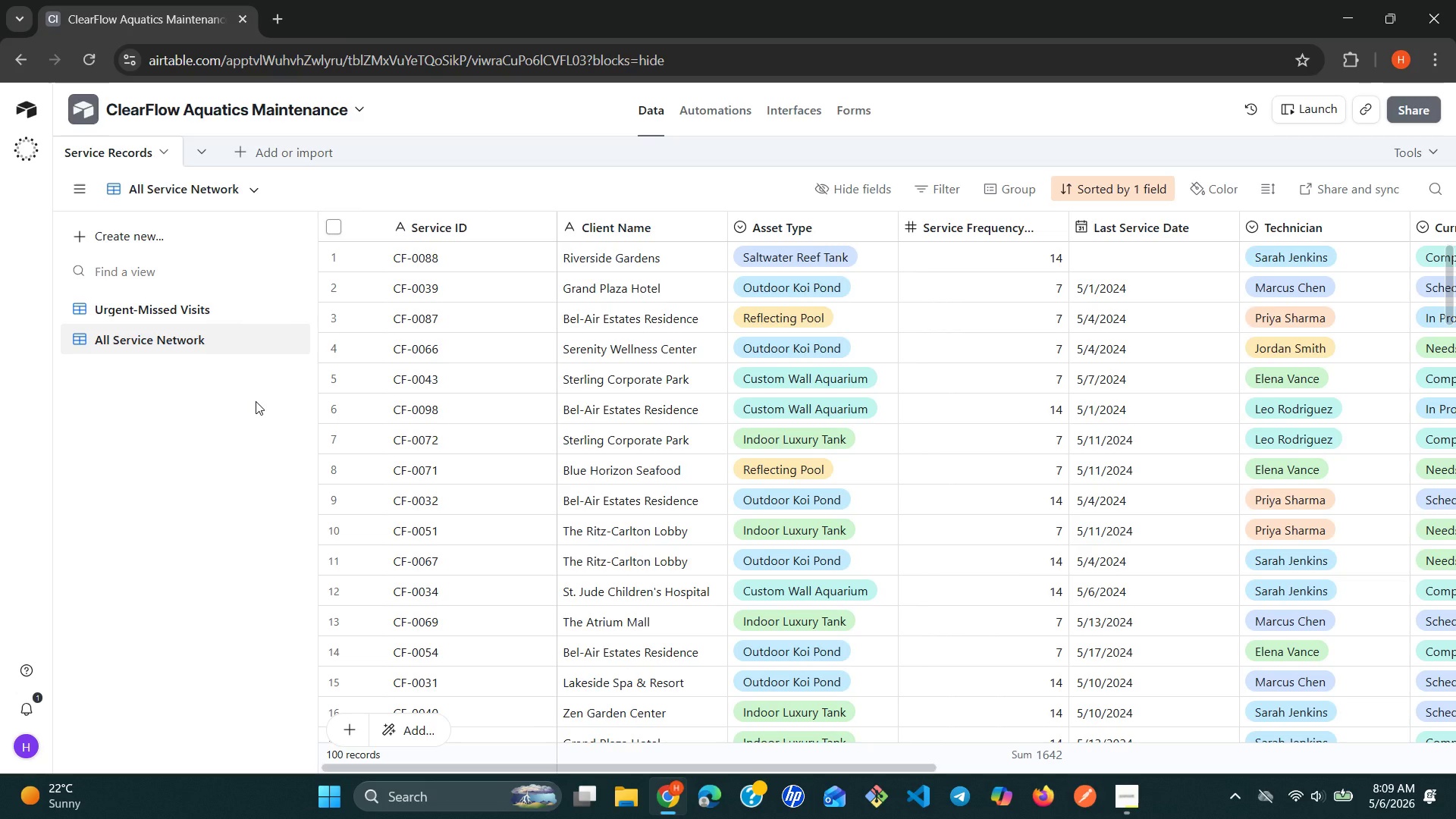 
wait(28.44)
 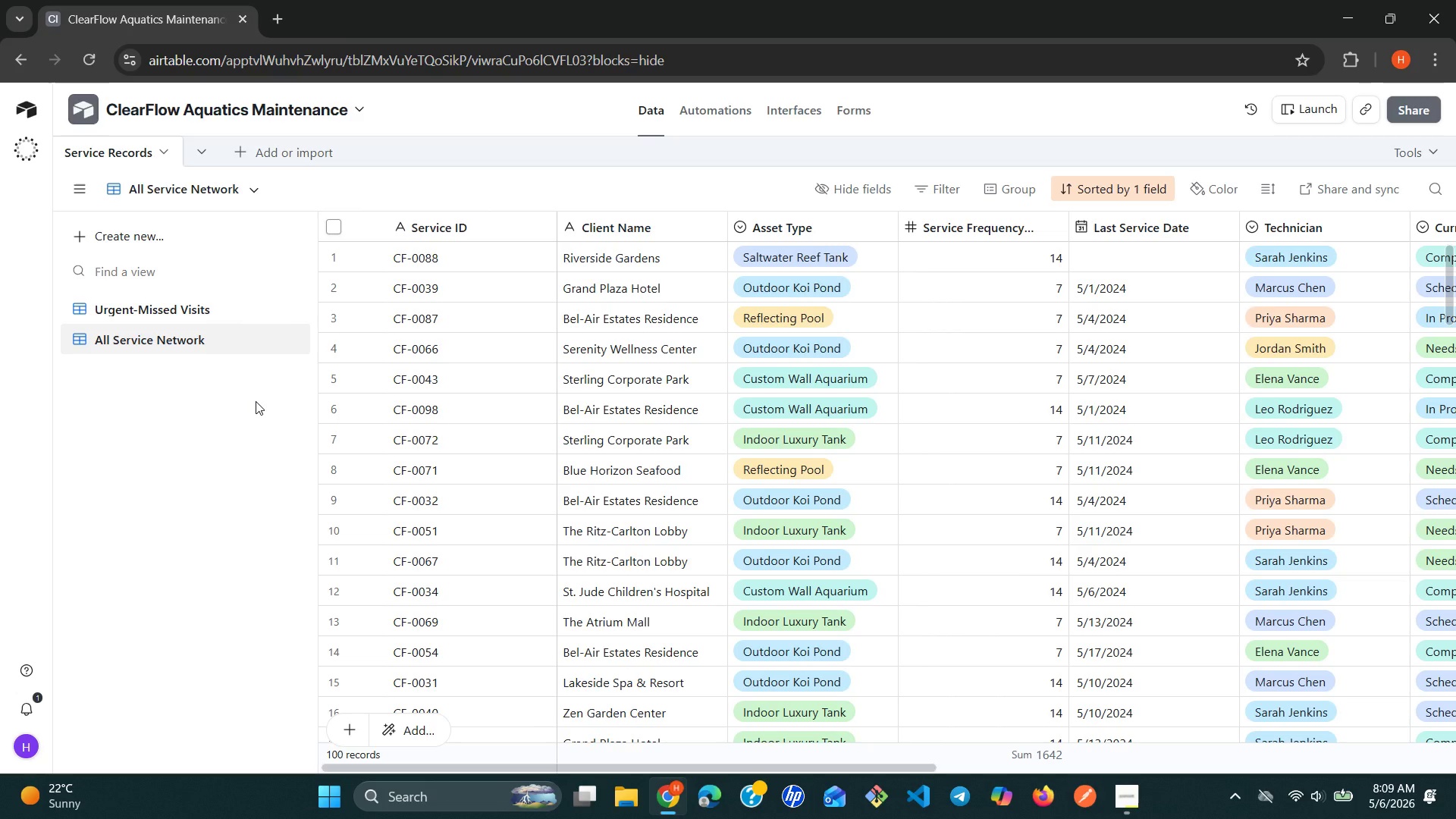 
left_click([1130, 797])